 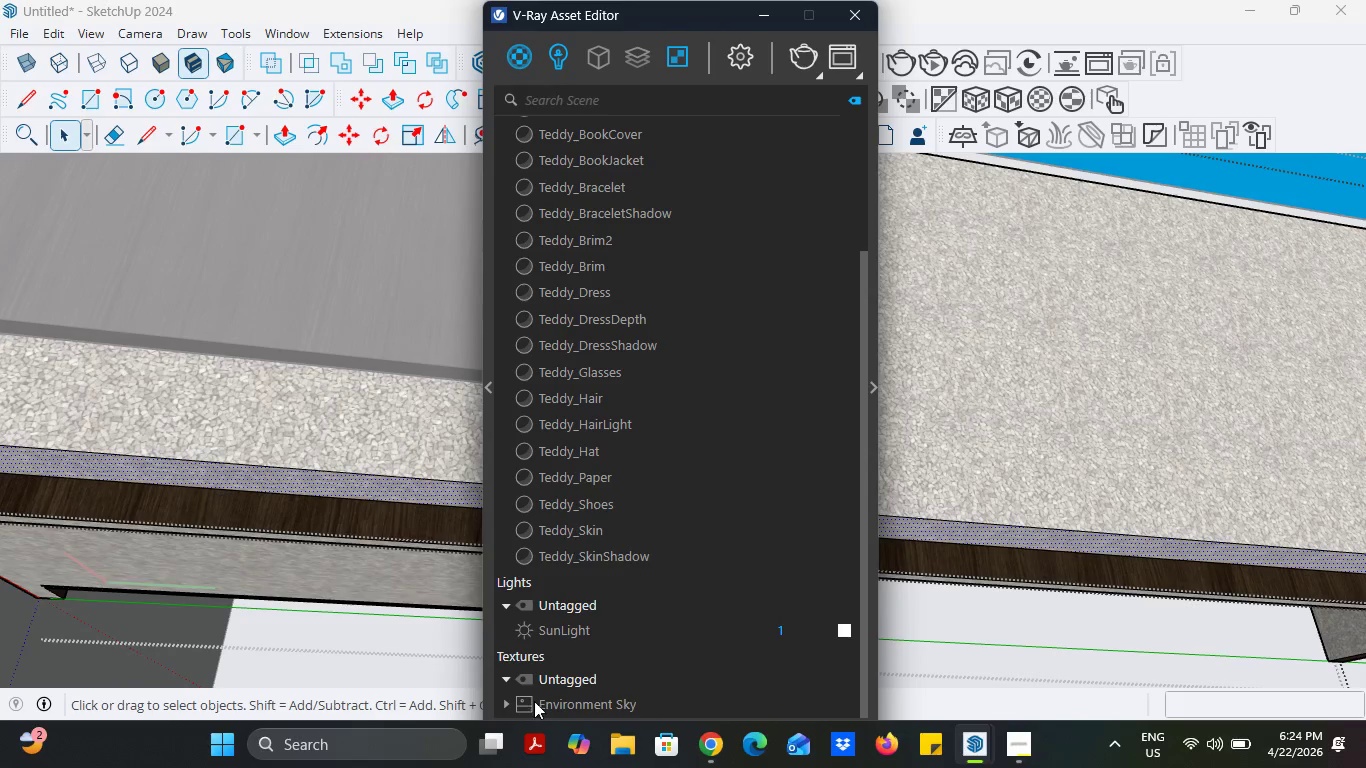 
left_click([534, 719])
 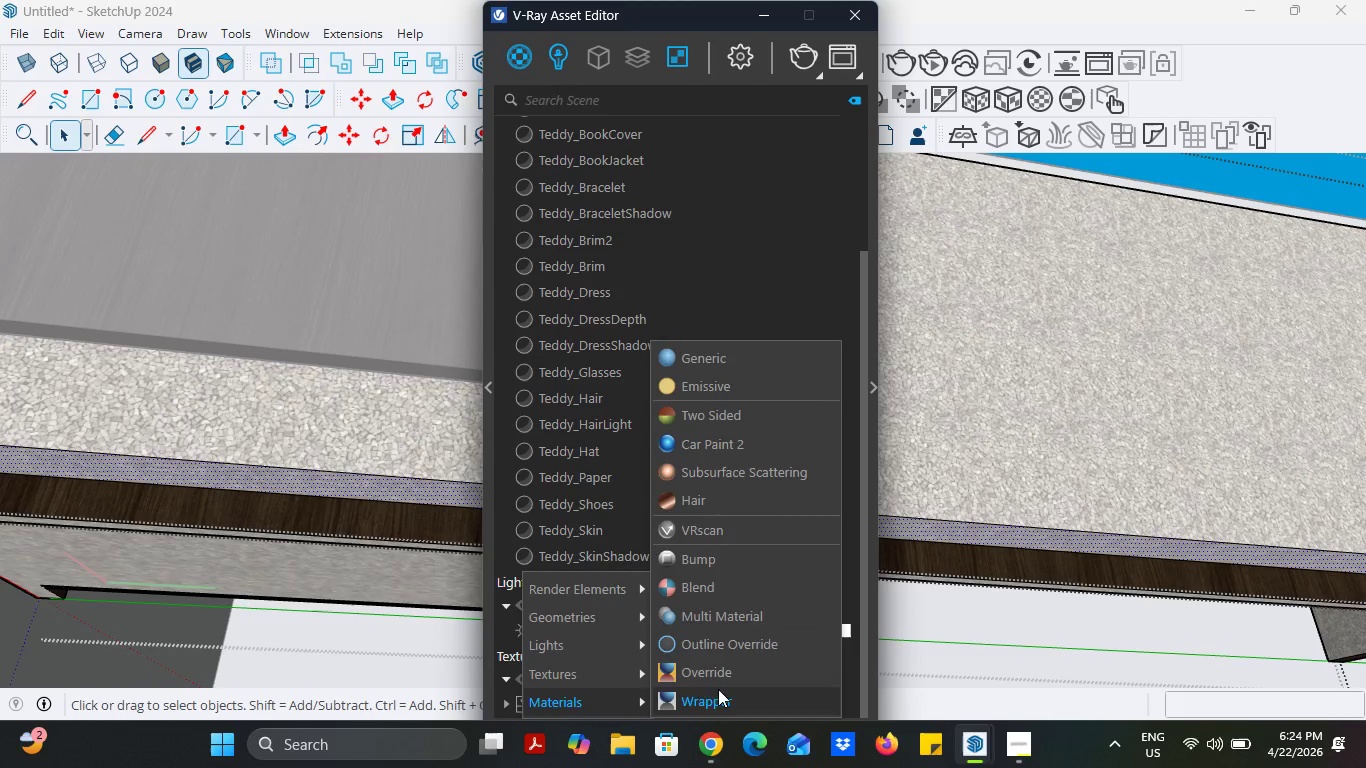 
left_click([731, 385])
 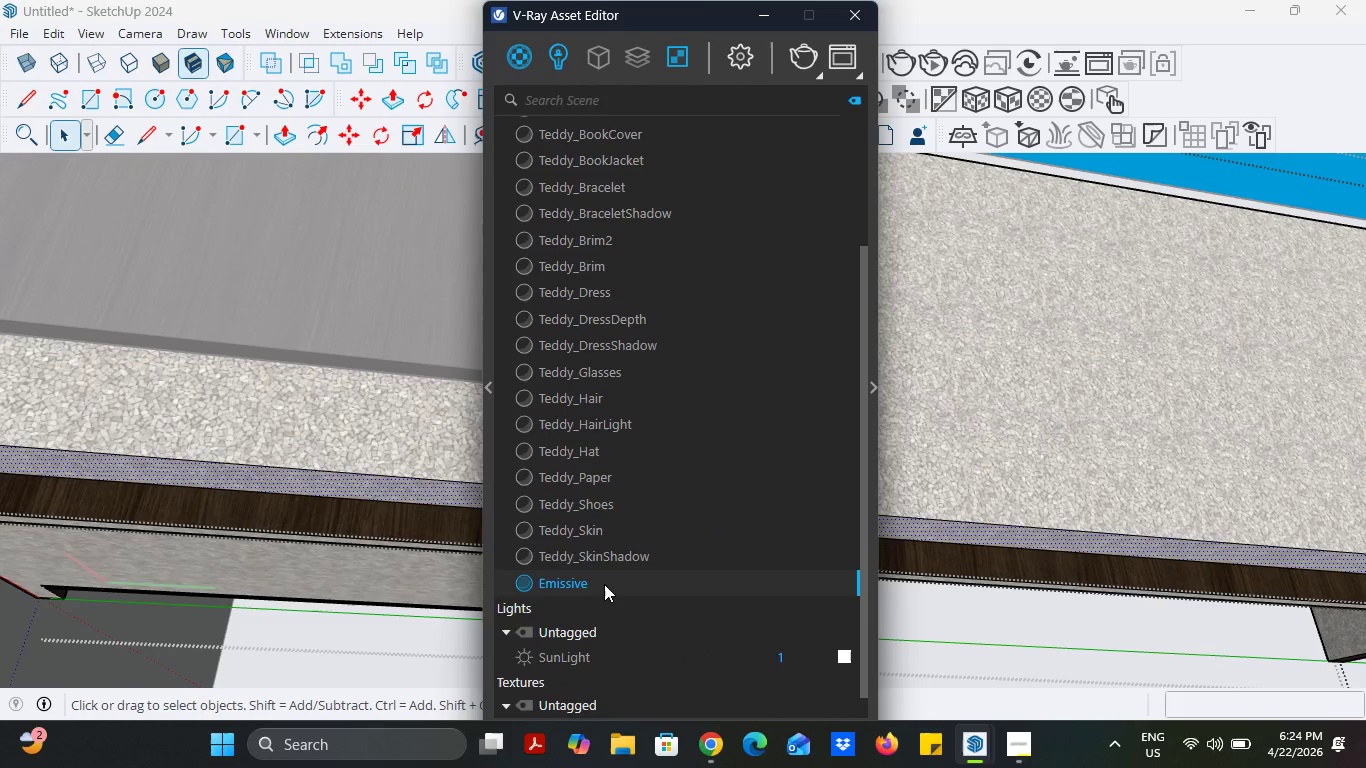 
double_click([597, 593])
 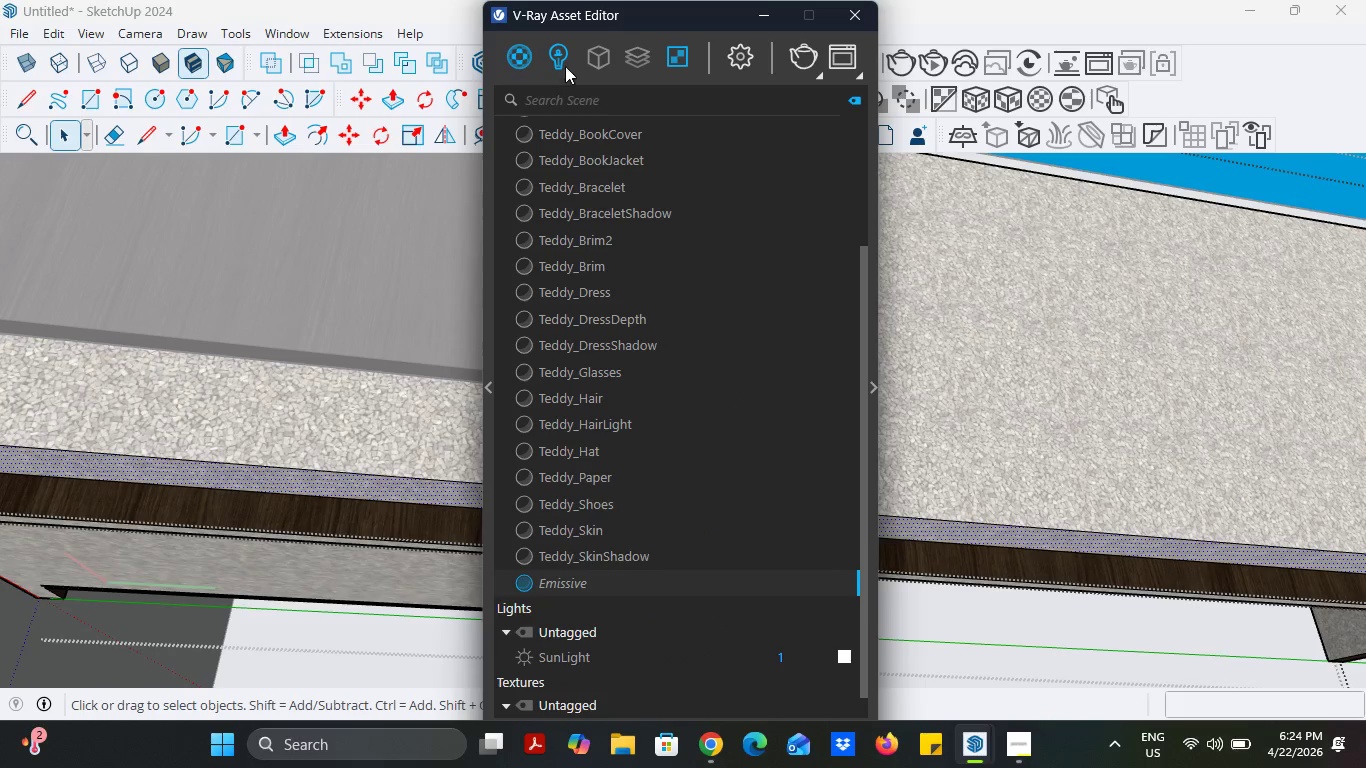 
wait(5.11)
 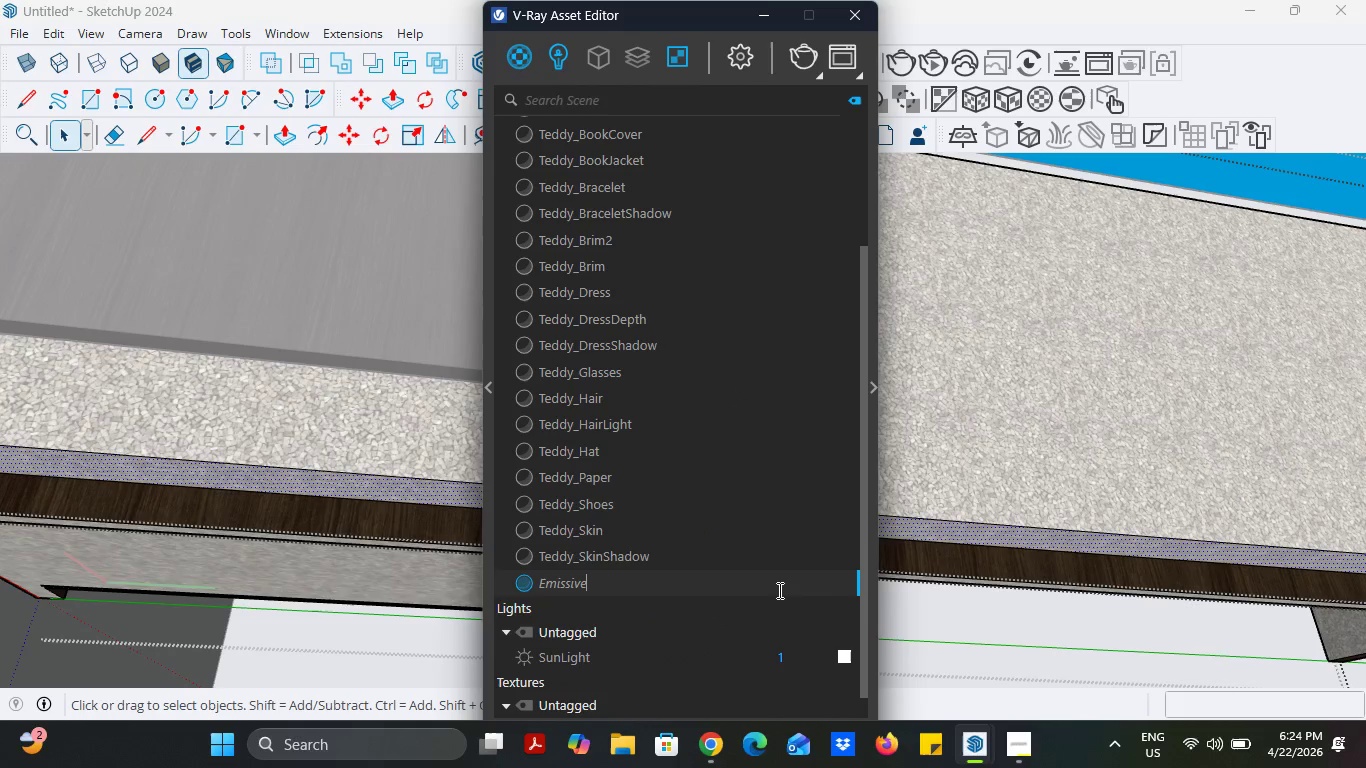 
left_click([641, 21])
 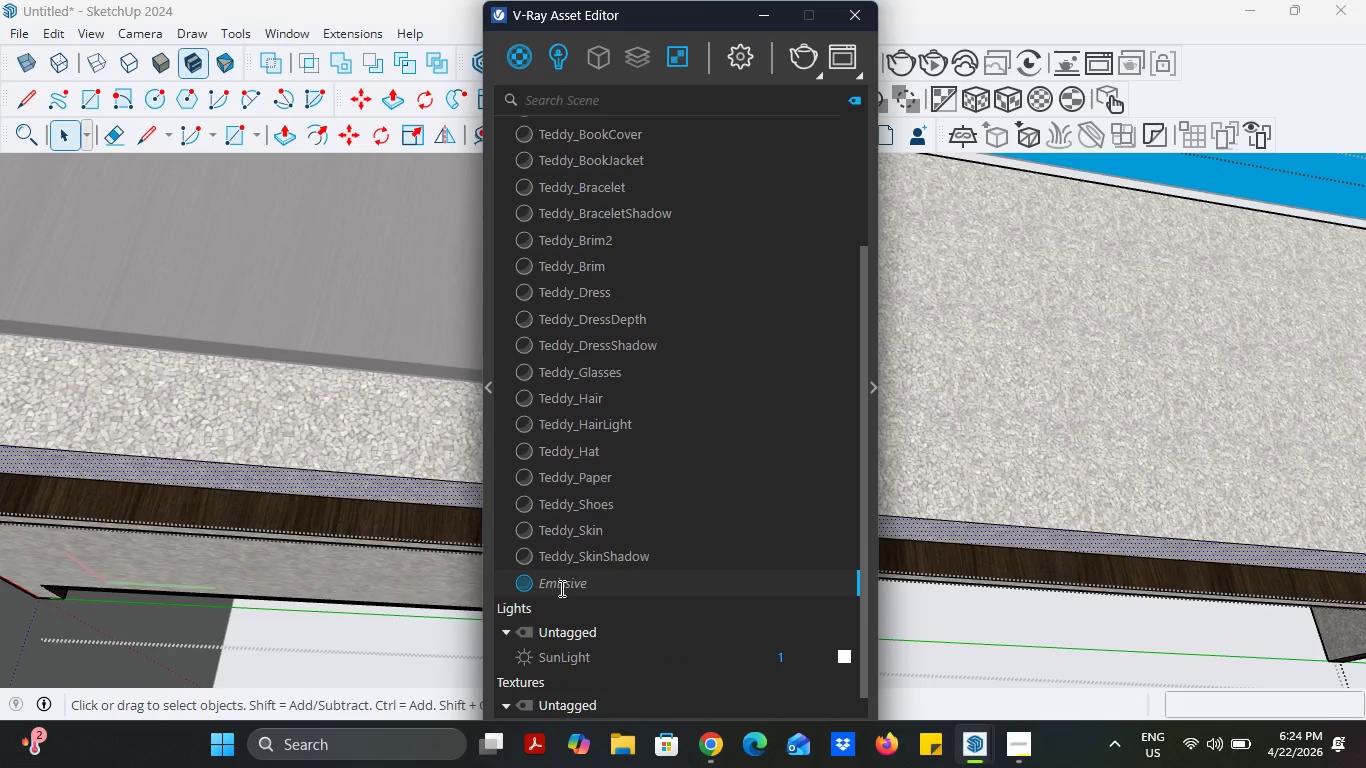 
left_click([600, 607])
 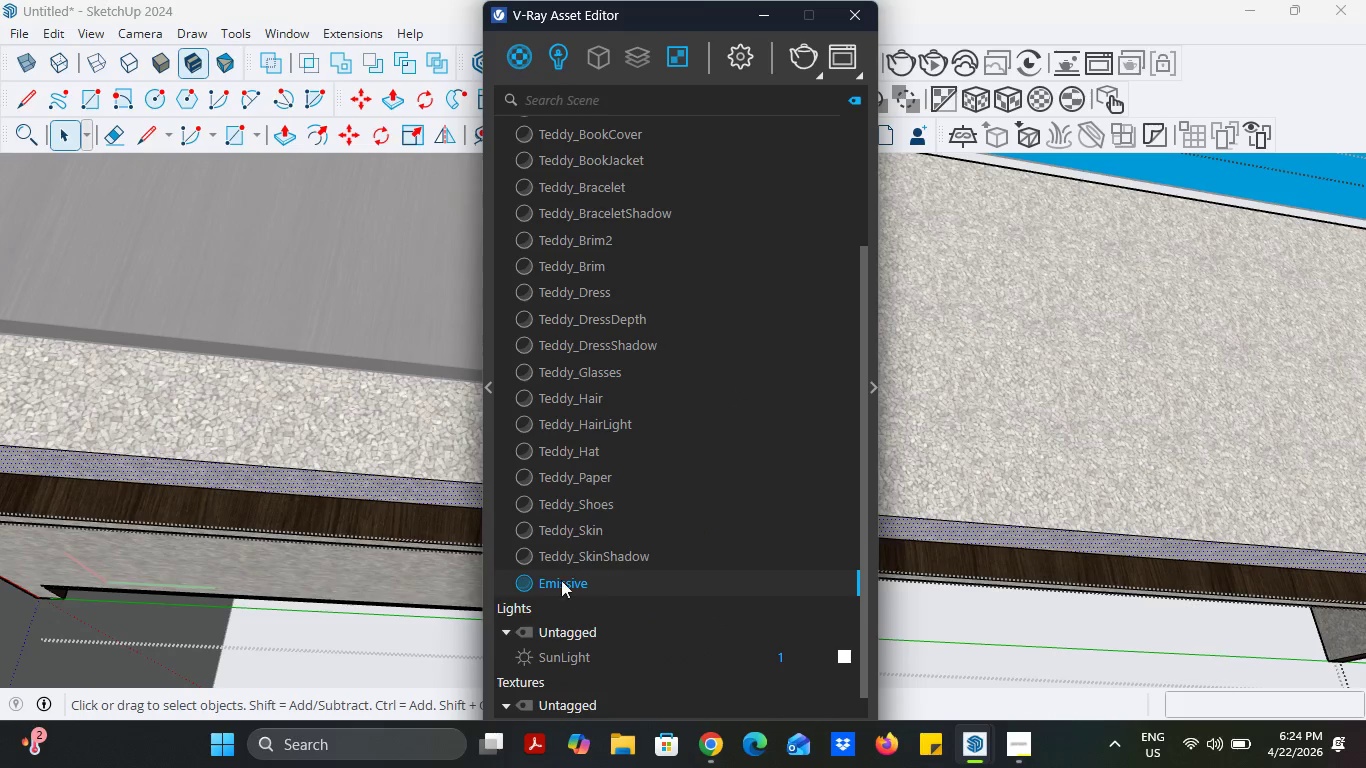 
left_click([561, 580])
 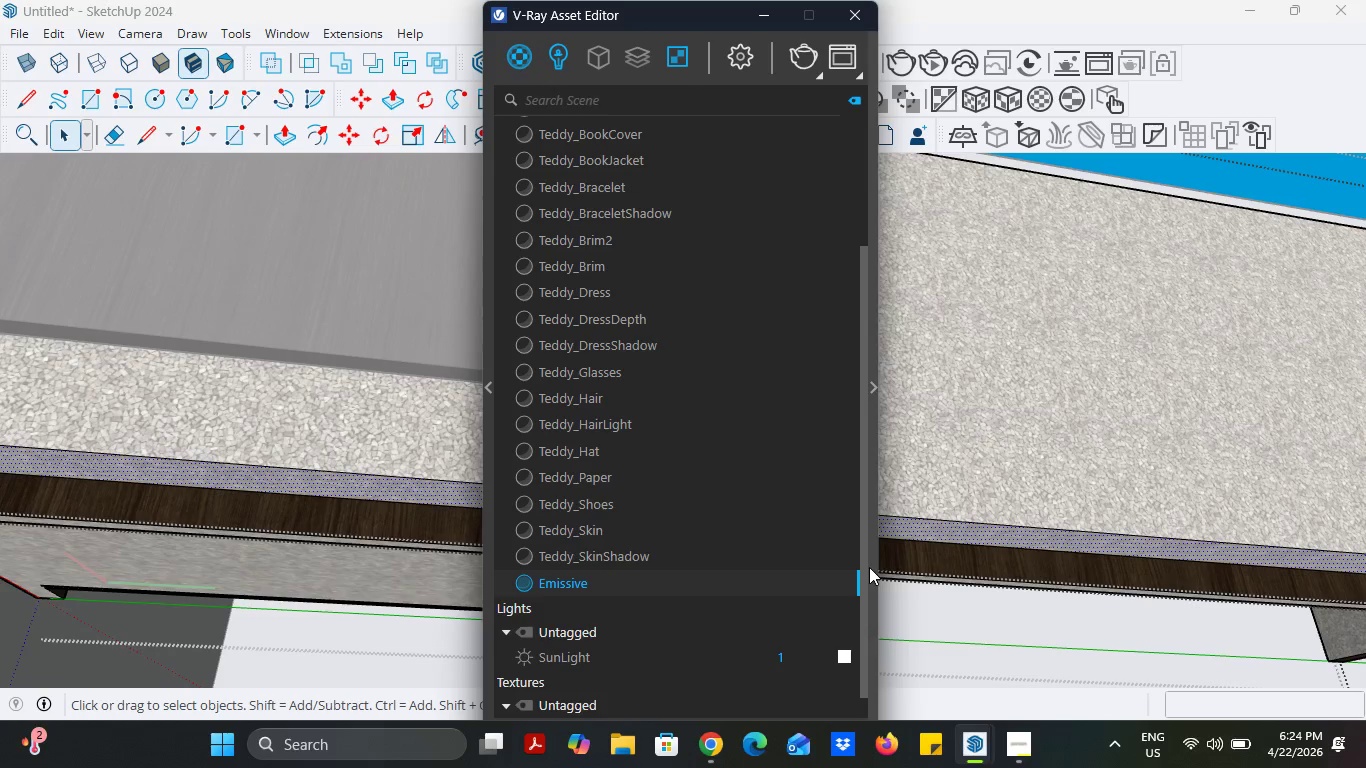 
left_click([864, 563])
 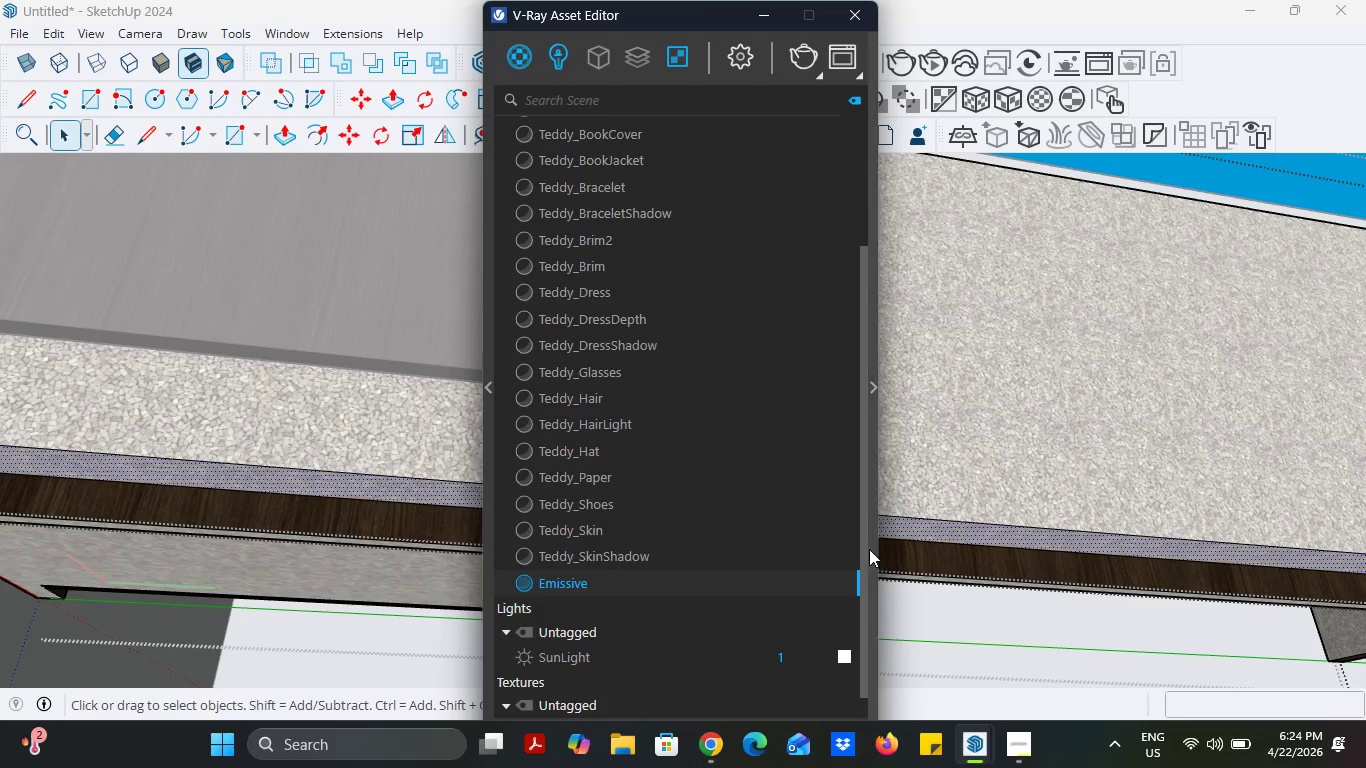 
left_click([876, 546])
 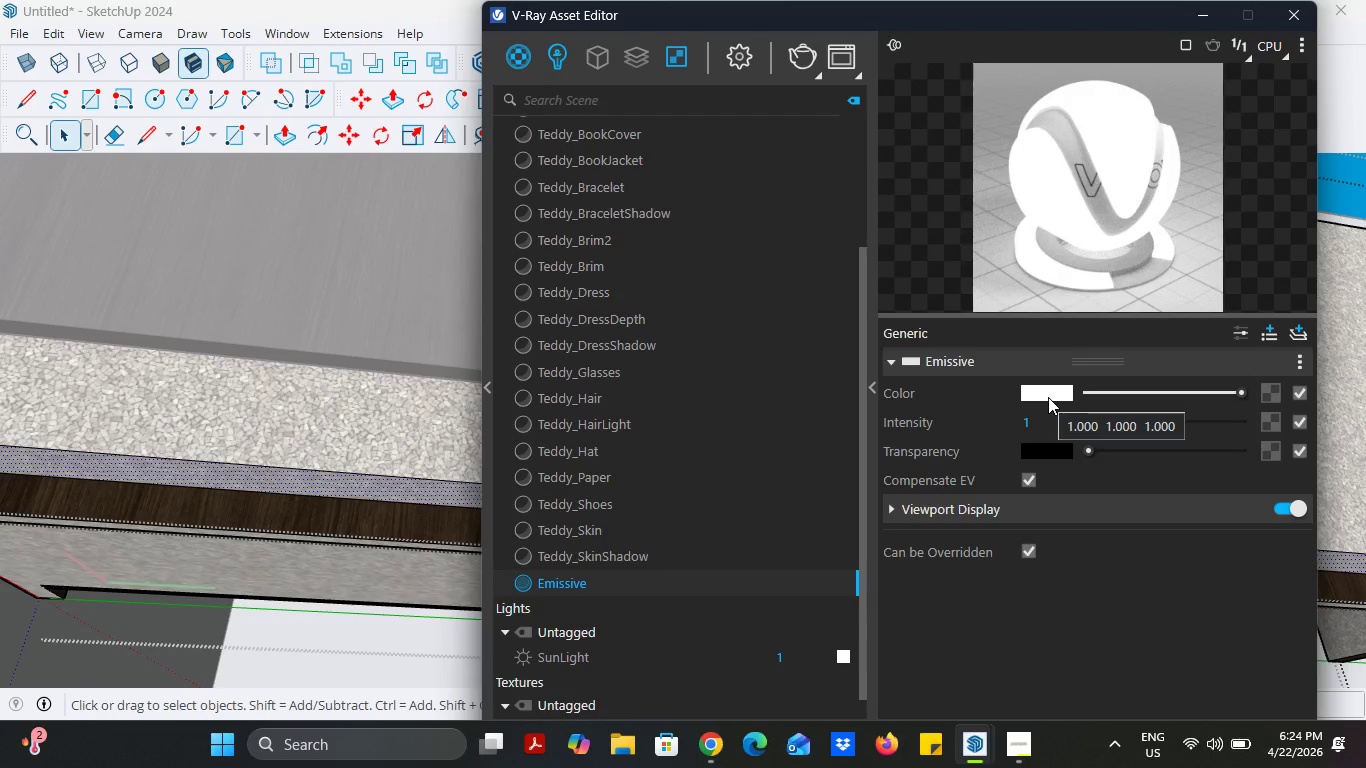 
left_click([1048, 397])
 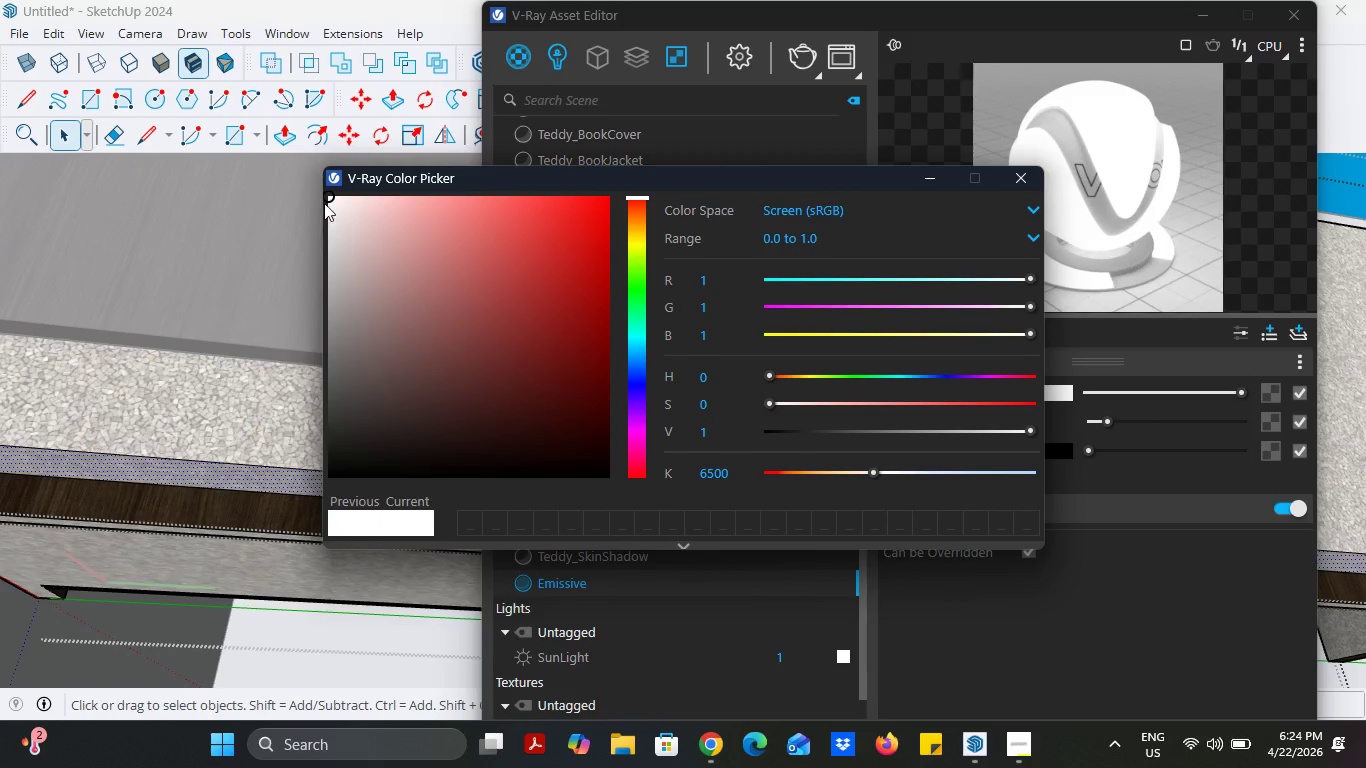 
left_click_drag(start_coordinate=[329, 199], to_coordinate=[338, 203])
 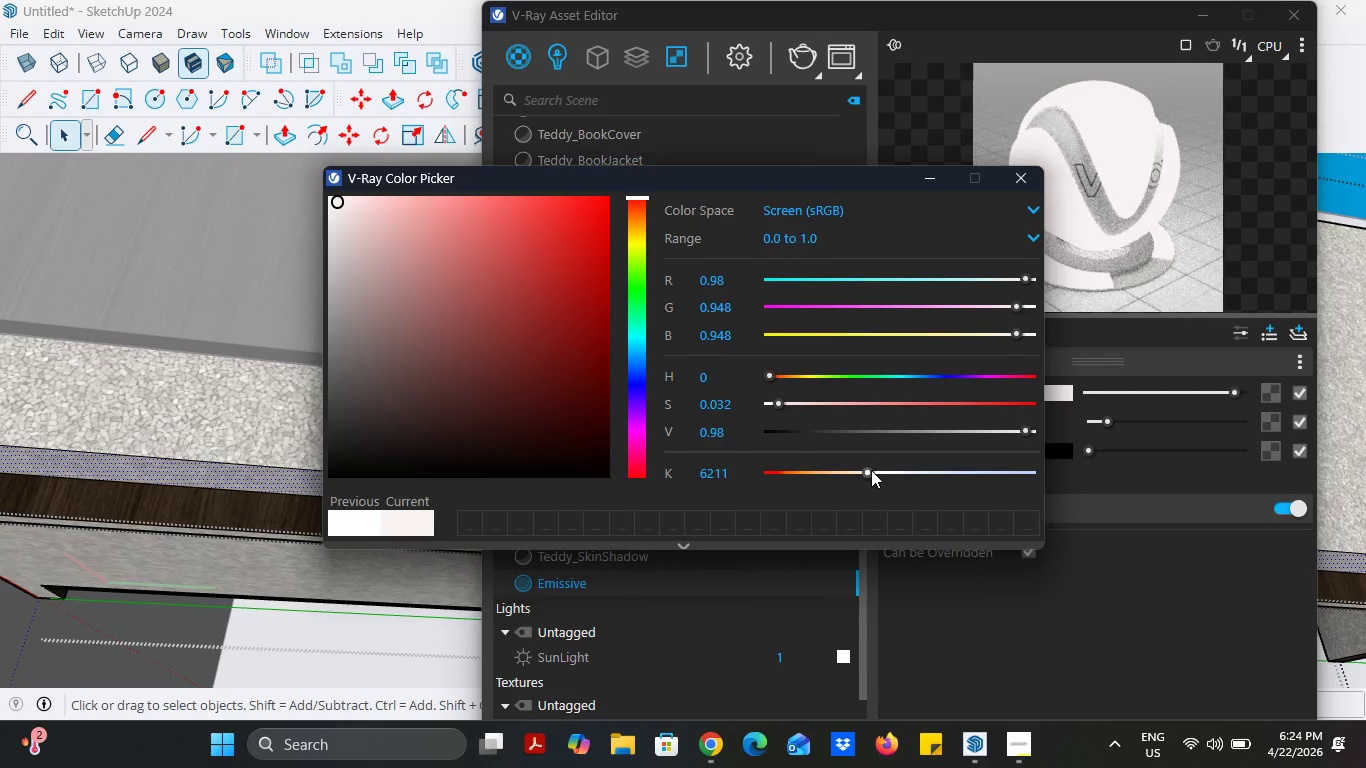 
left_click_drag(start_coordinate=[871, 470], to_coordinate=[876, 480])
 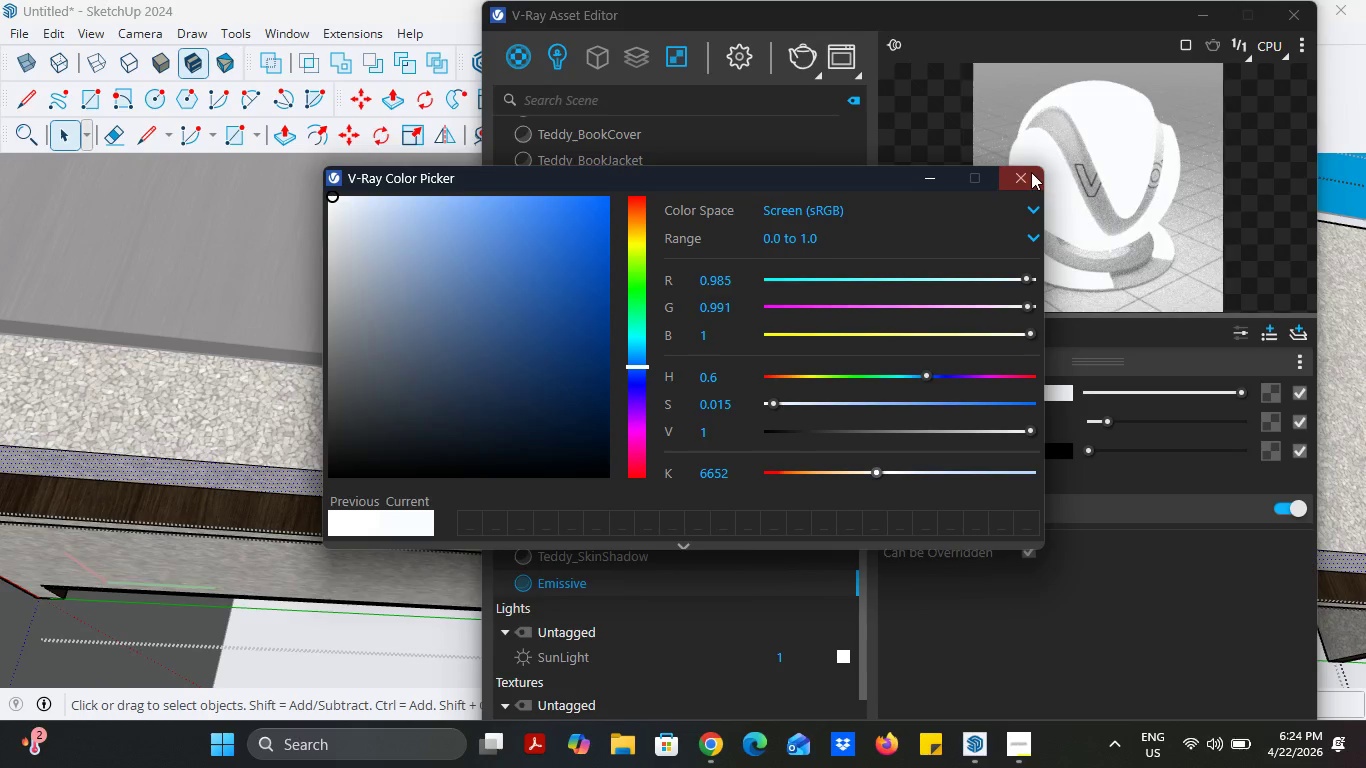 
left_click([1023, 176])
 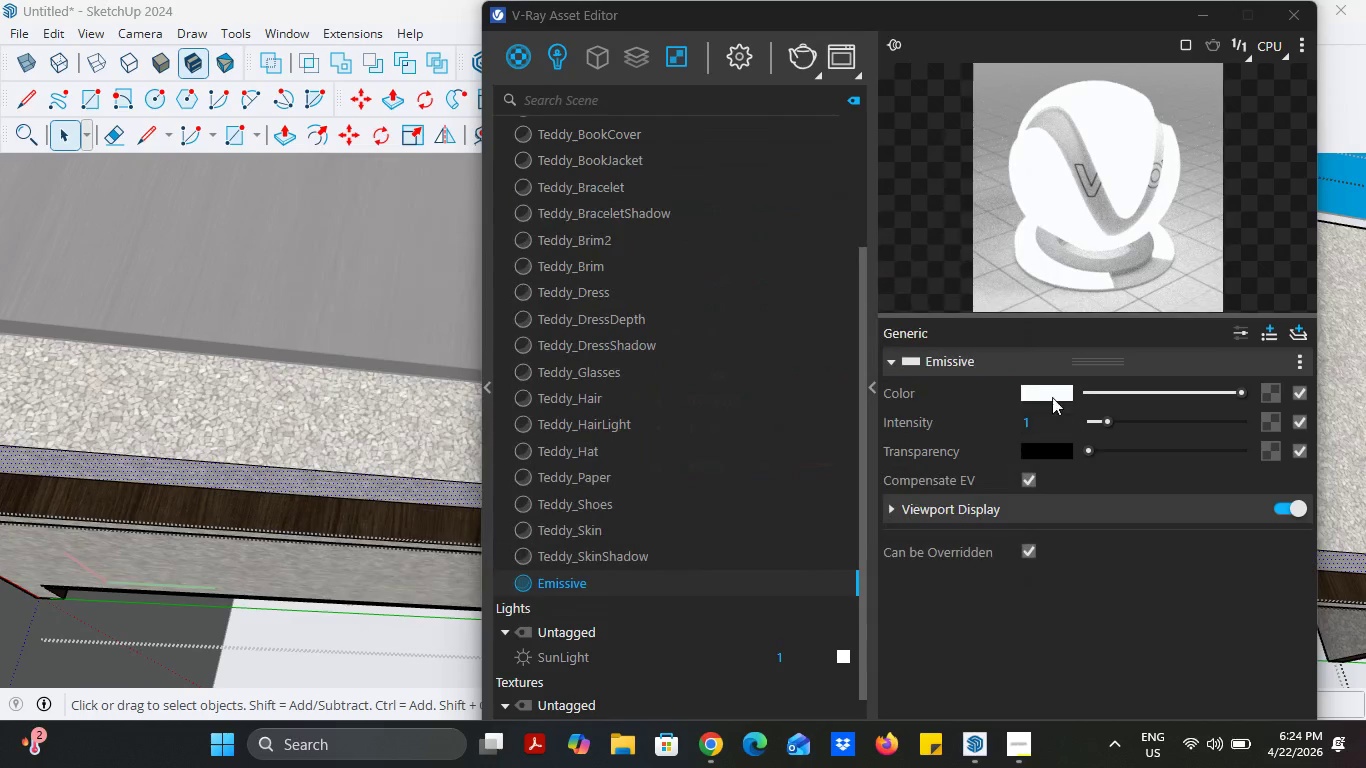 
left_click([1052, 397])
 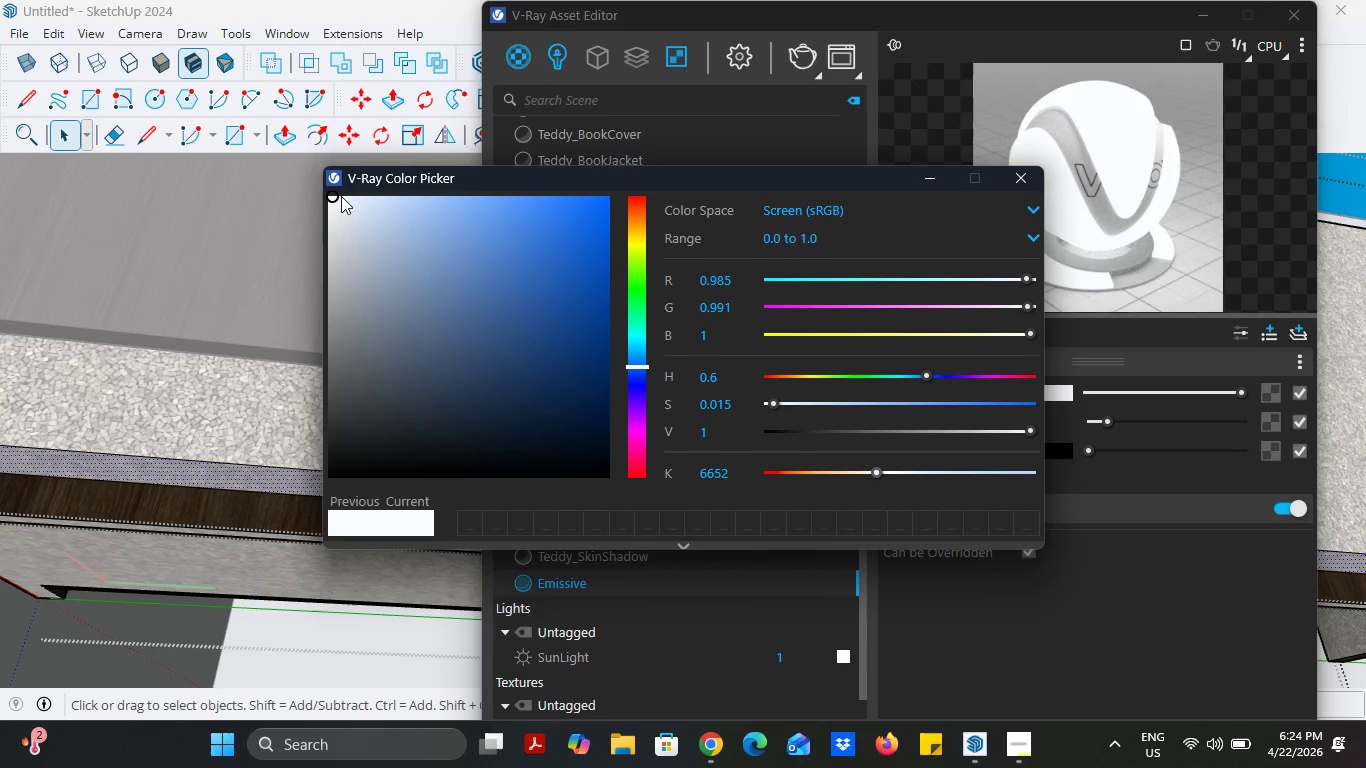 
left_click([343, 197])
 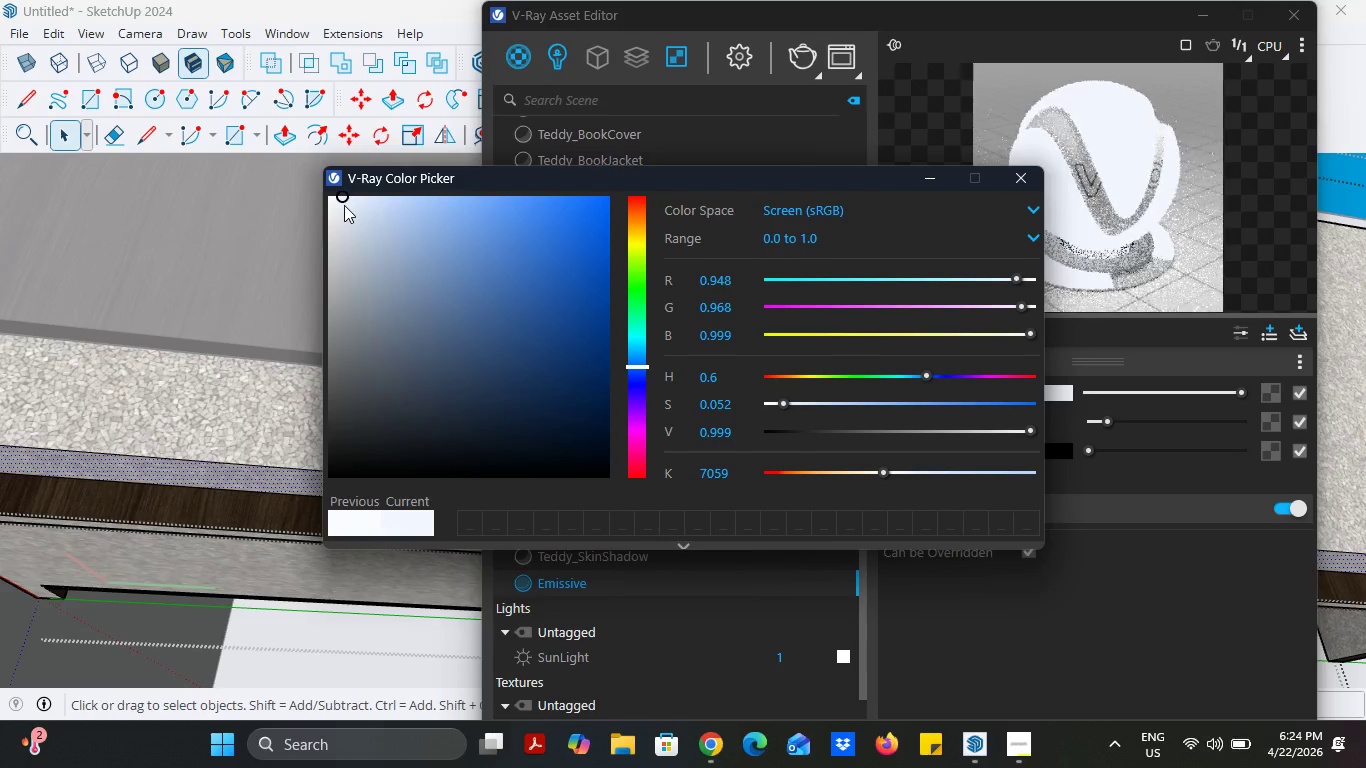 
left_click([344, 205])
 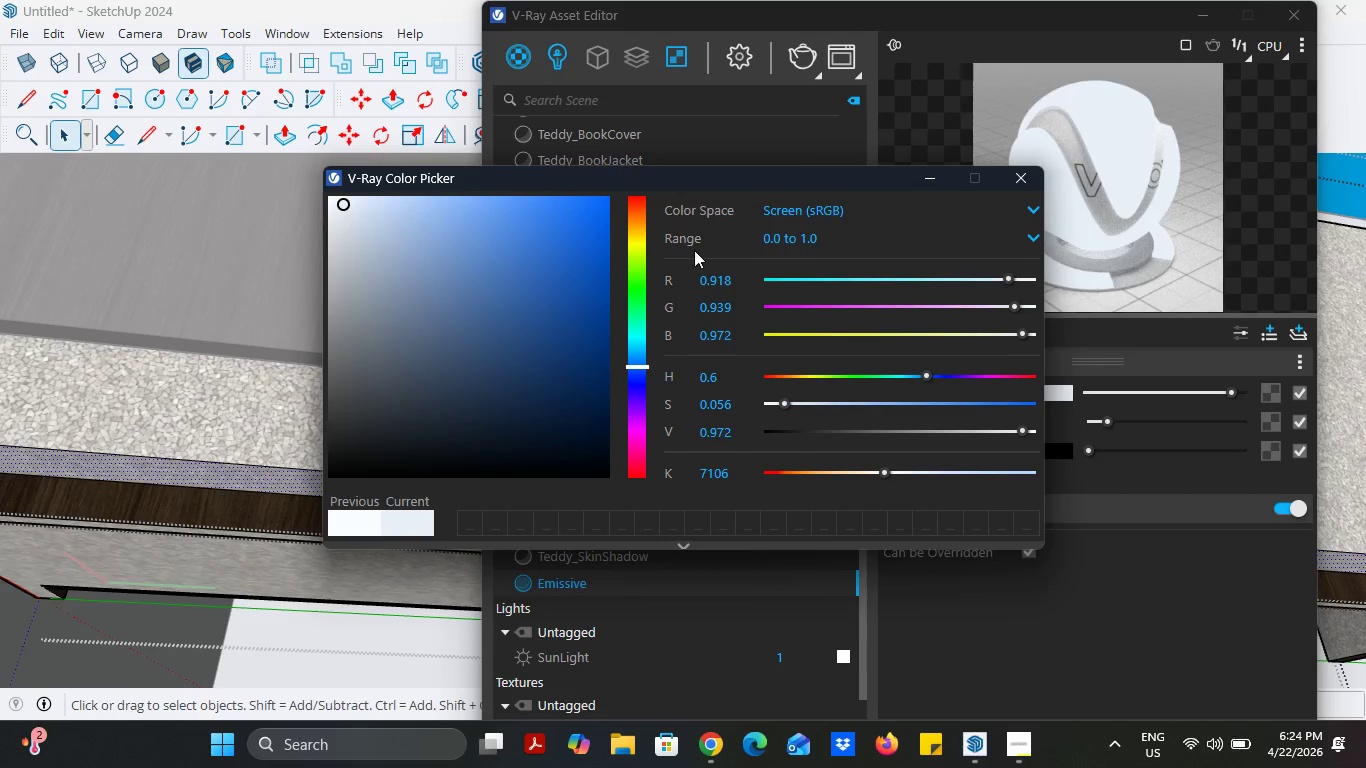 
left_click([1011, 186])
 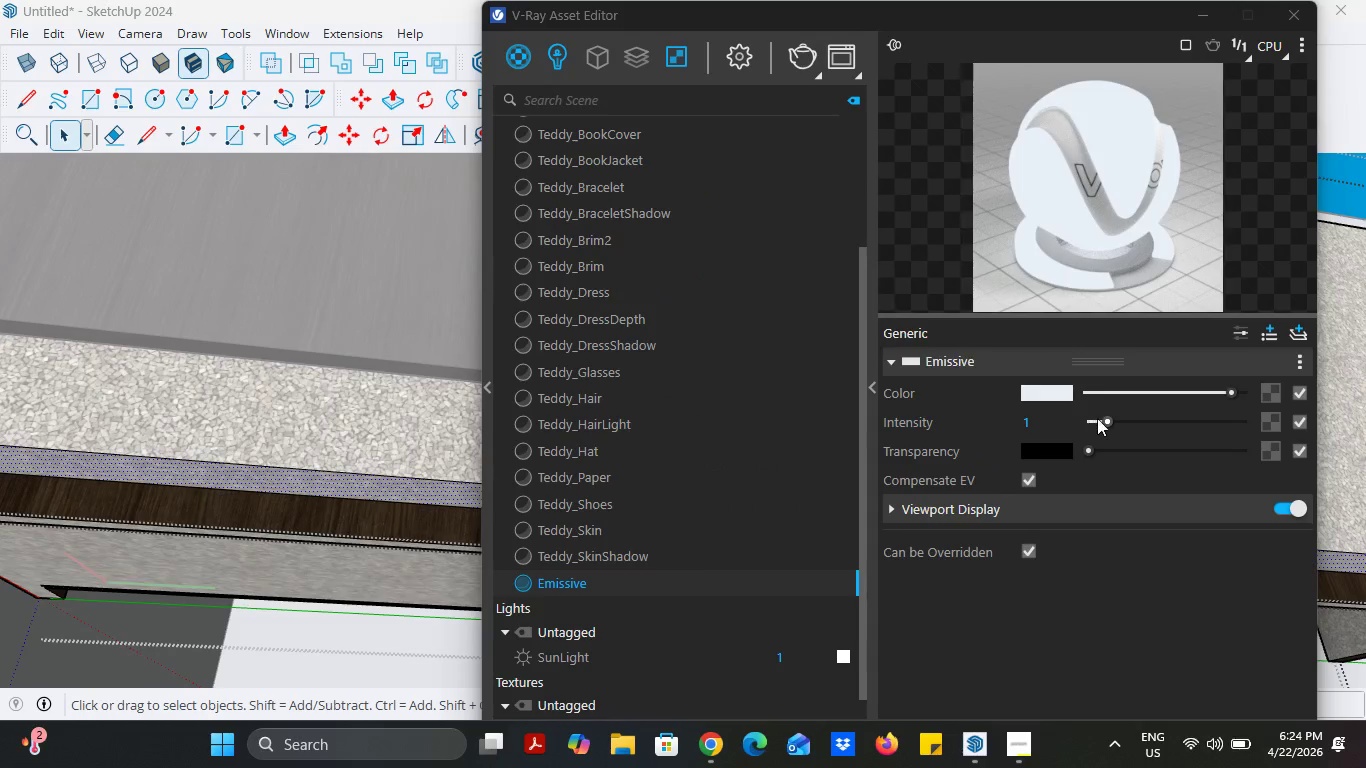 
left_click_drag(start_coordinate=[1105, 418], to_coordinate=[1133, 422])
 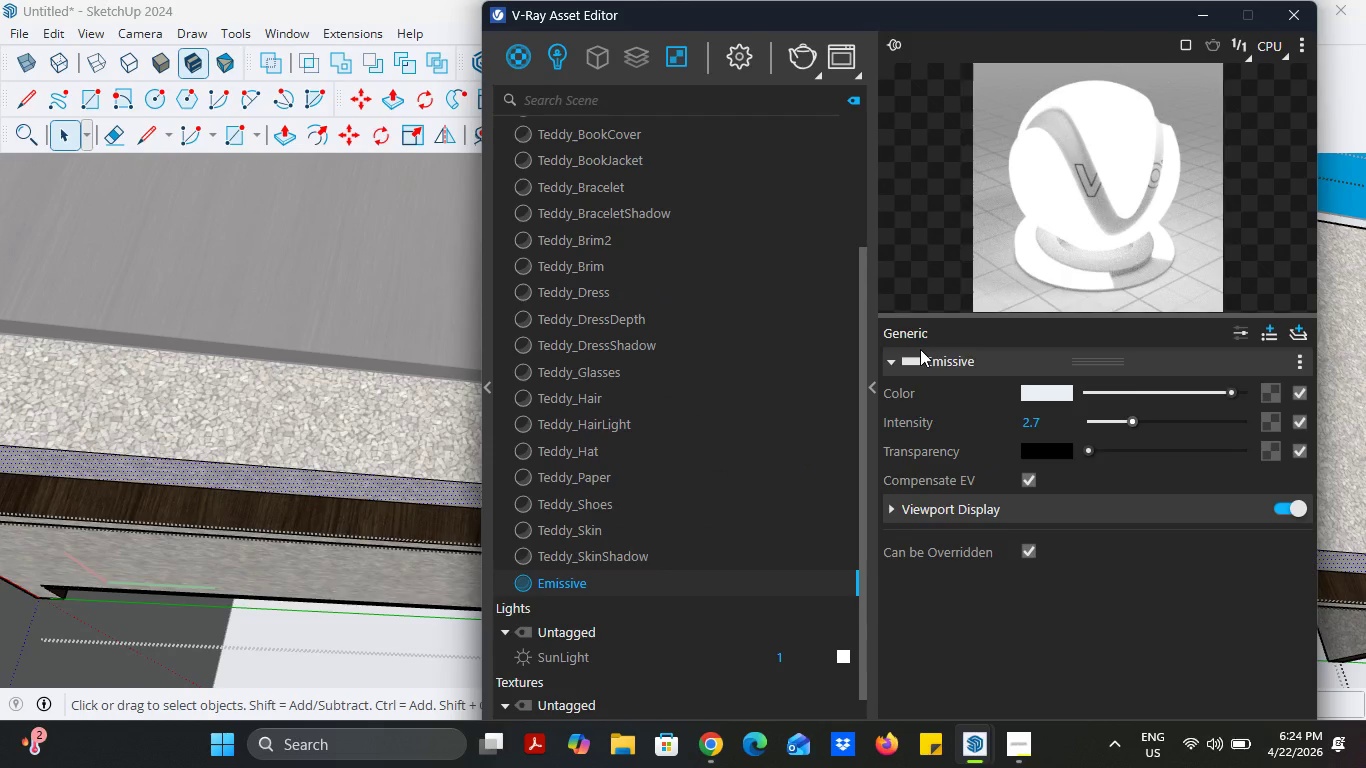 
left_click([1047, 394])
 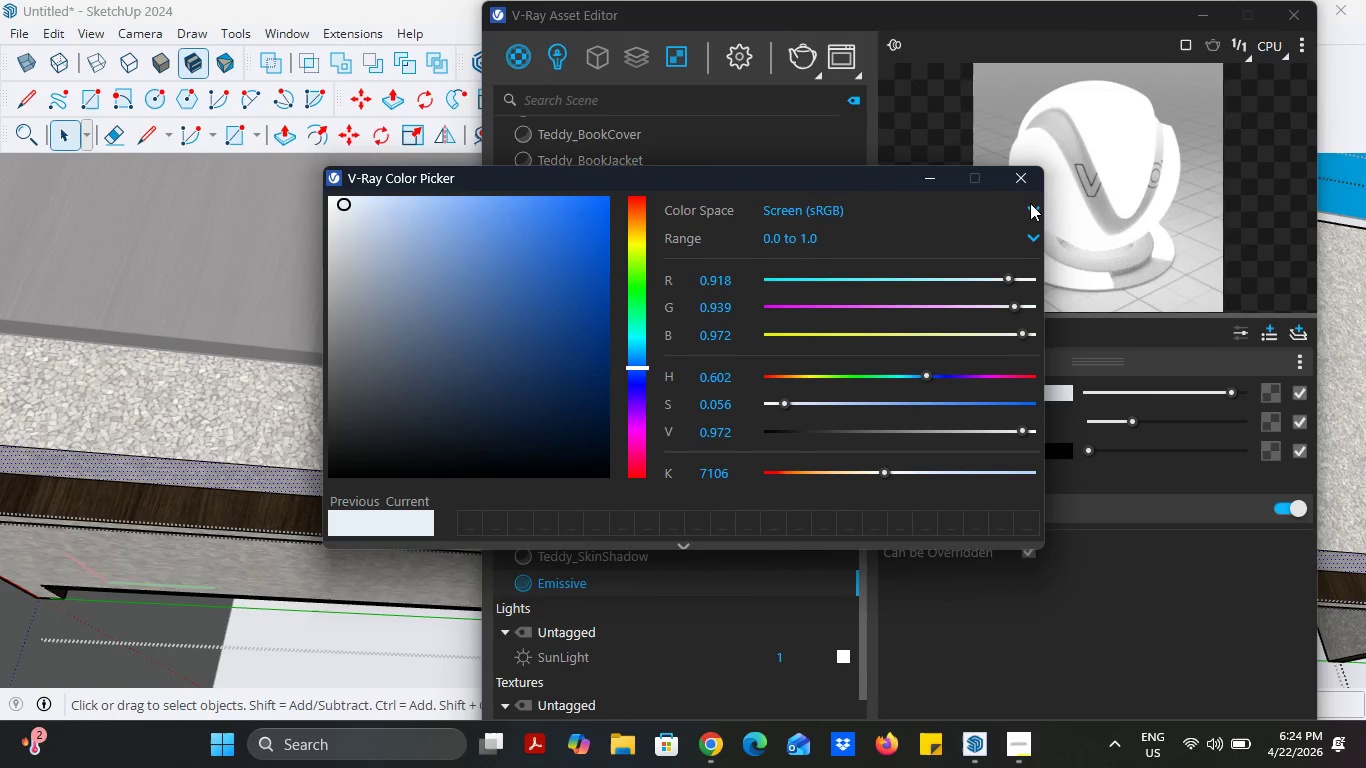 
left_click([1021, 183])
 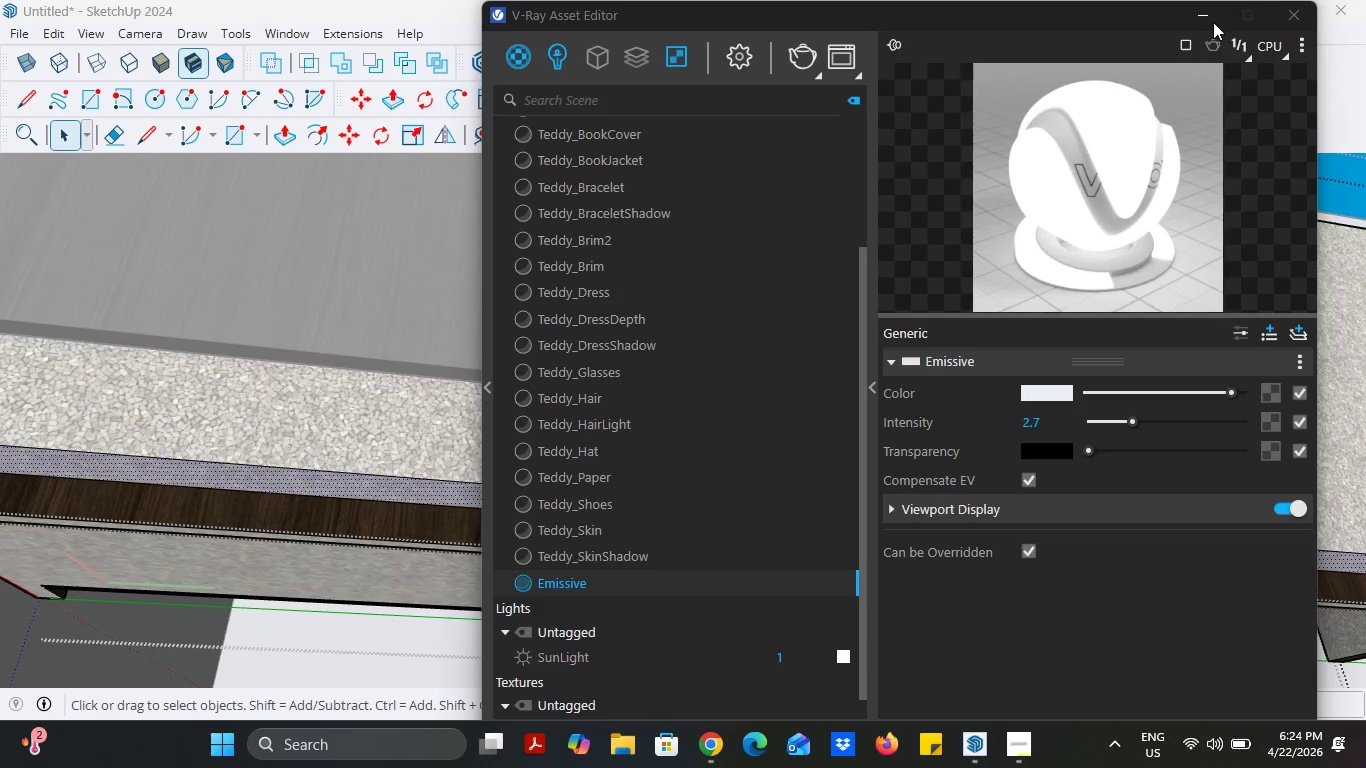 
left_click([1194, 15])
 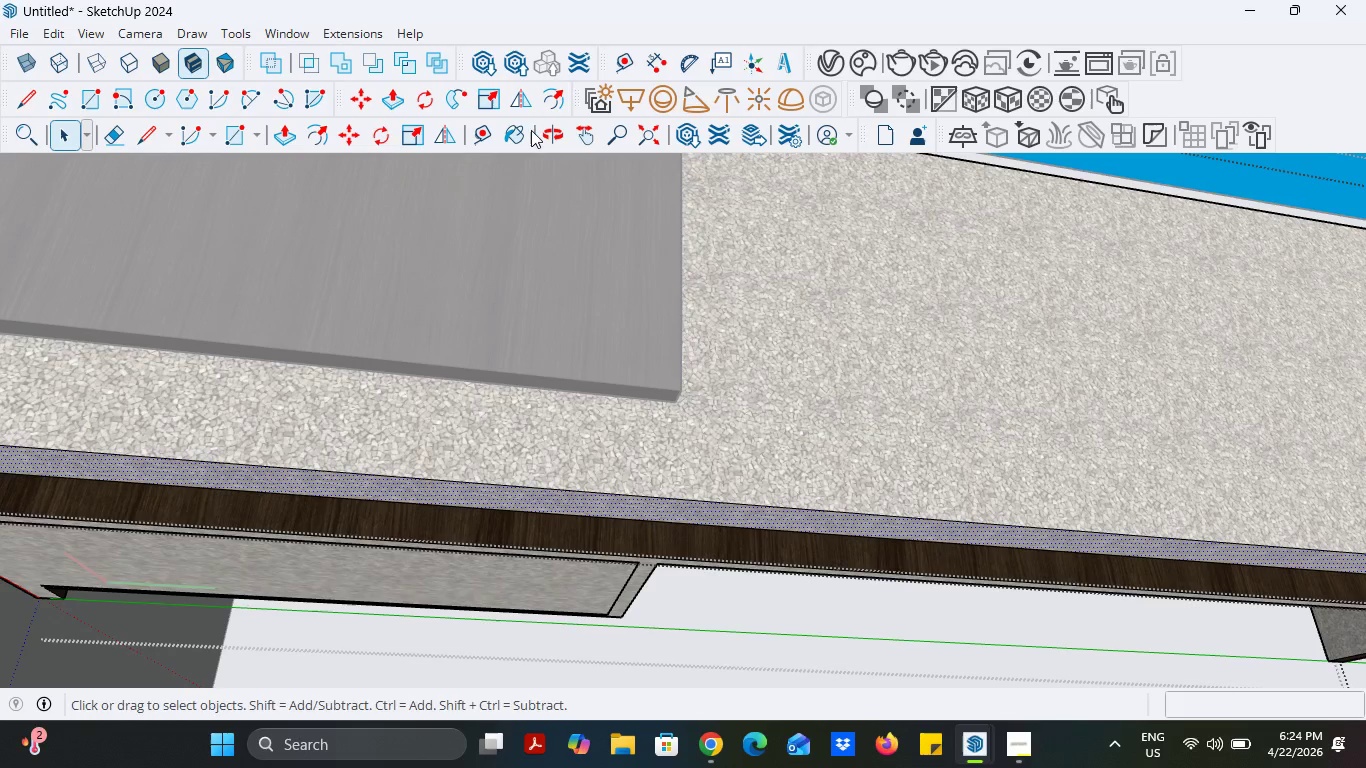 
left_click([526, 131])
 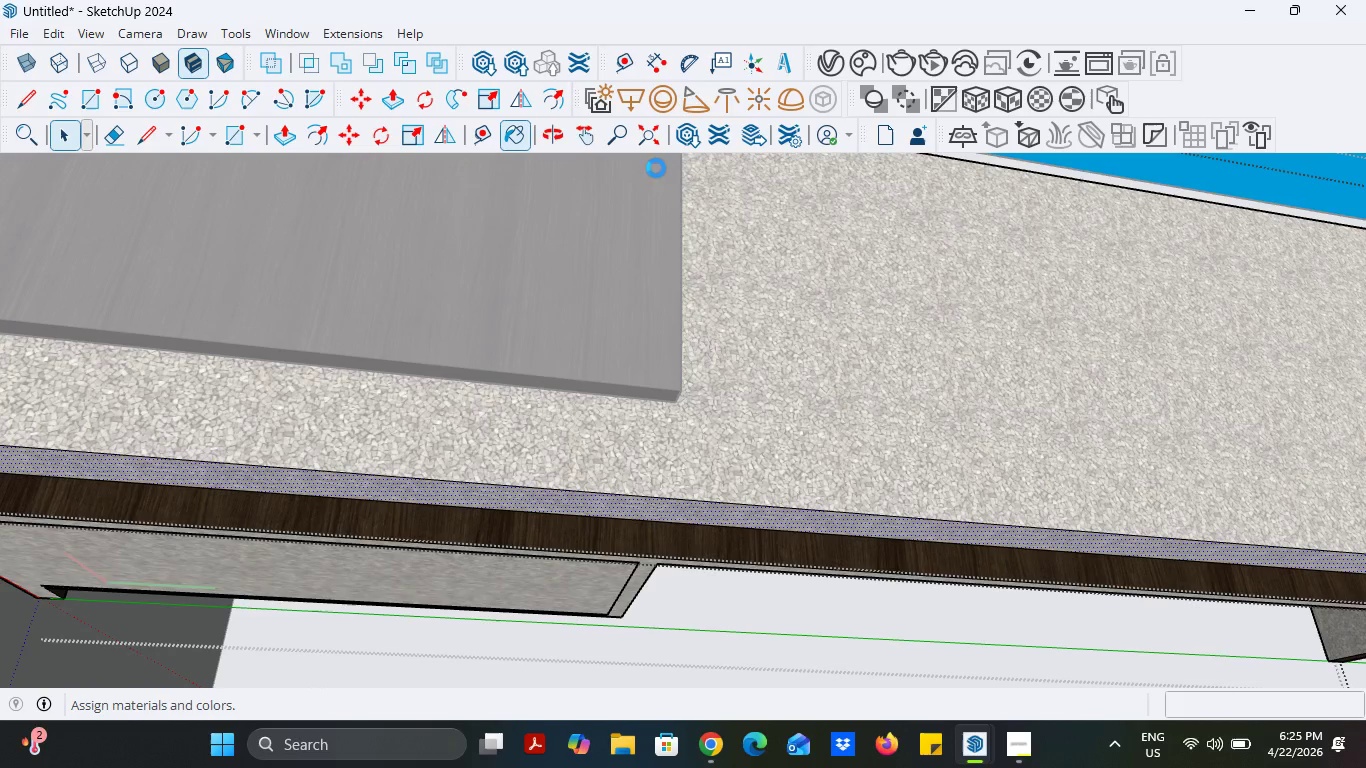 
mouse_move([1046, 359])
 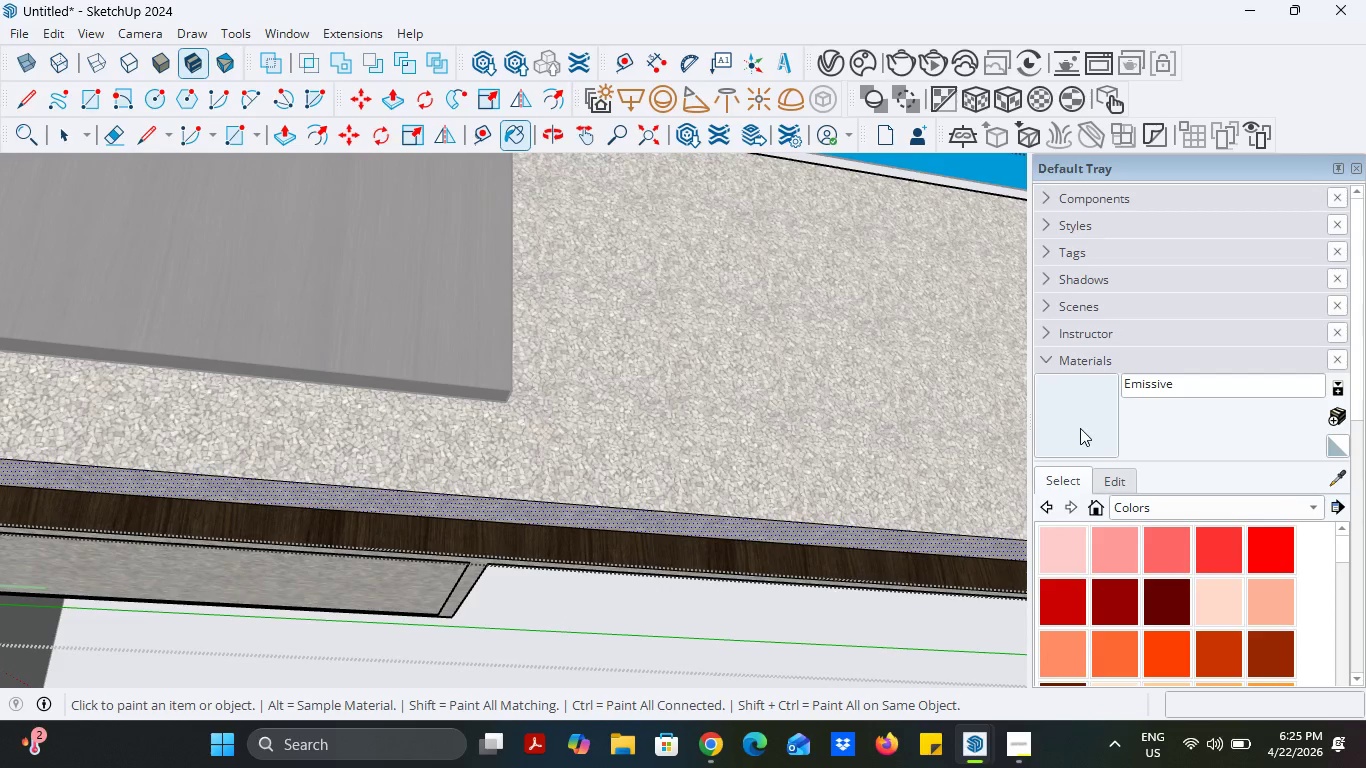 
left_click([1068, 411])
 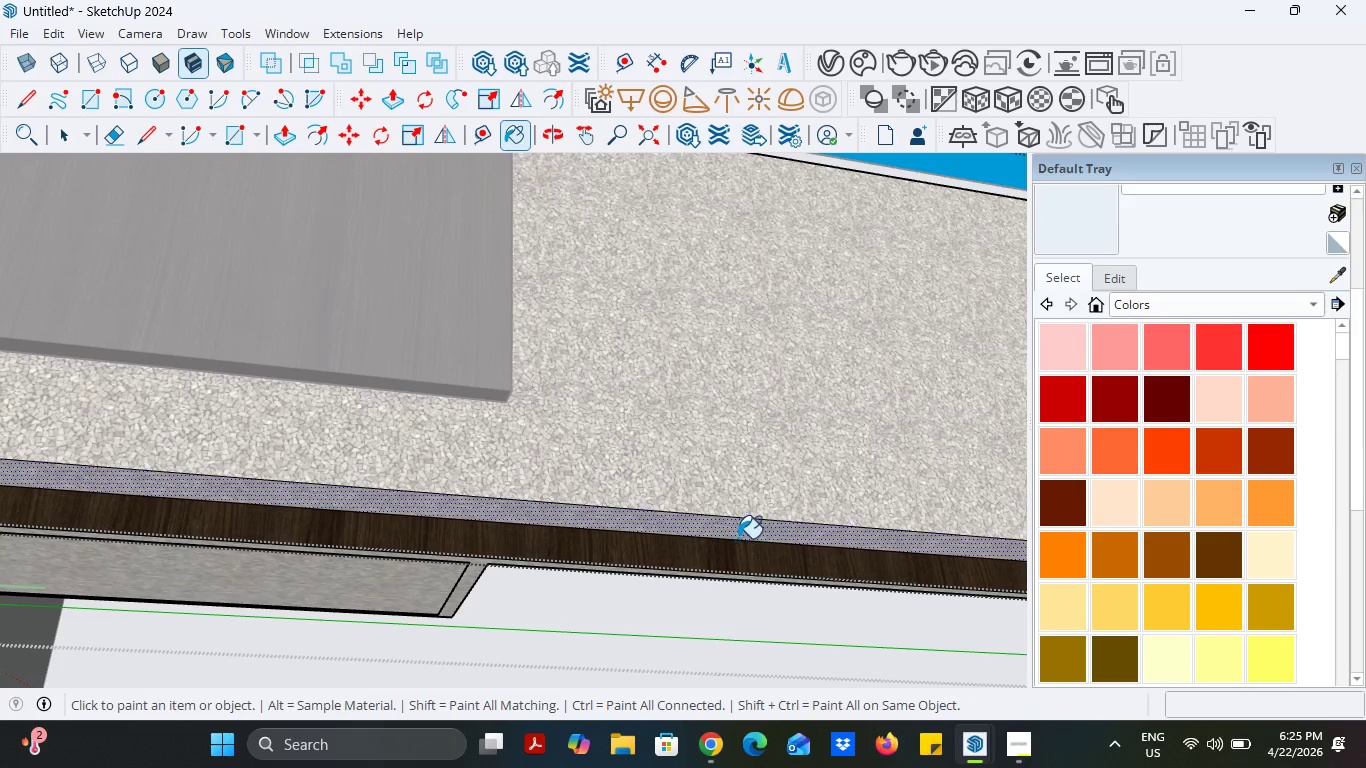 
left_click([745, 533])
 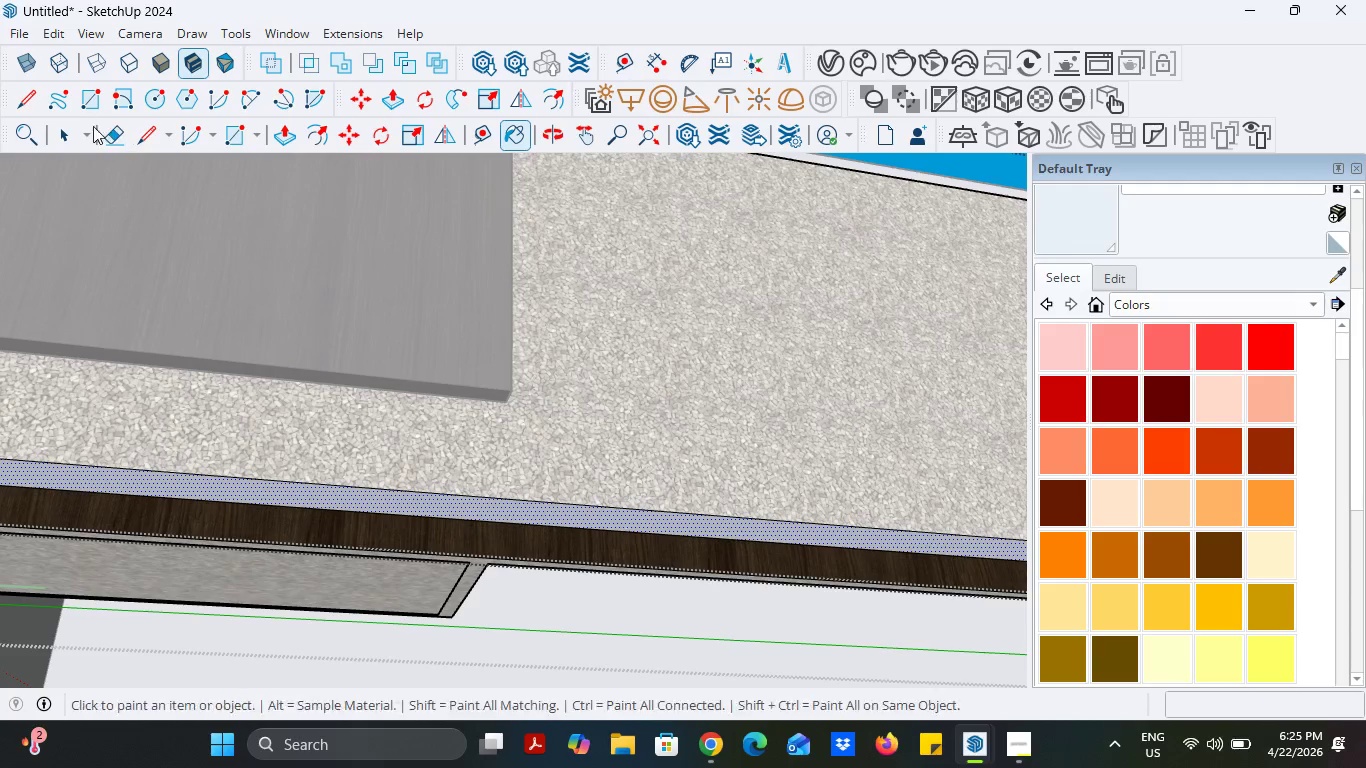 
left_click([72, 131])
 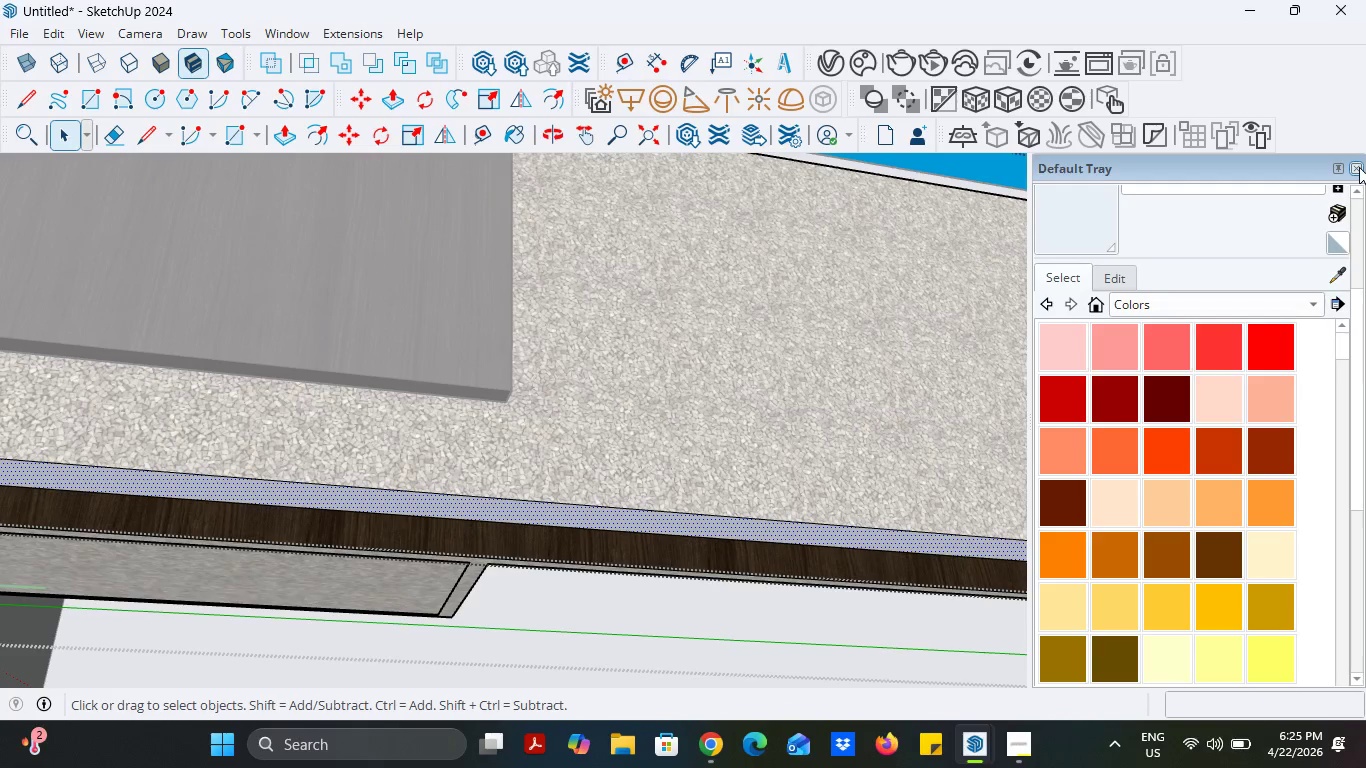 
left_click([1359, 167])
 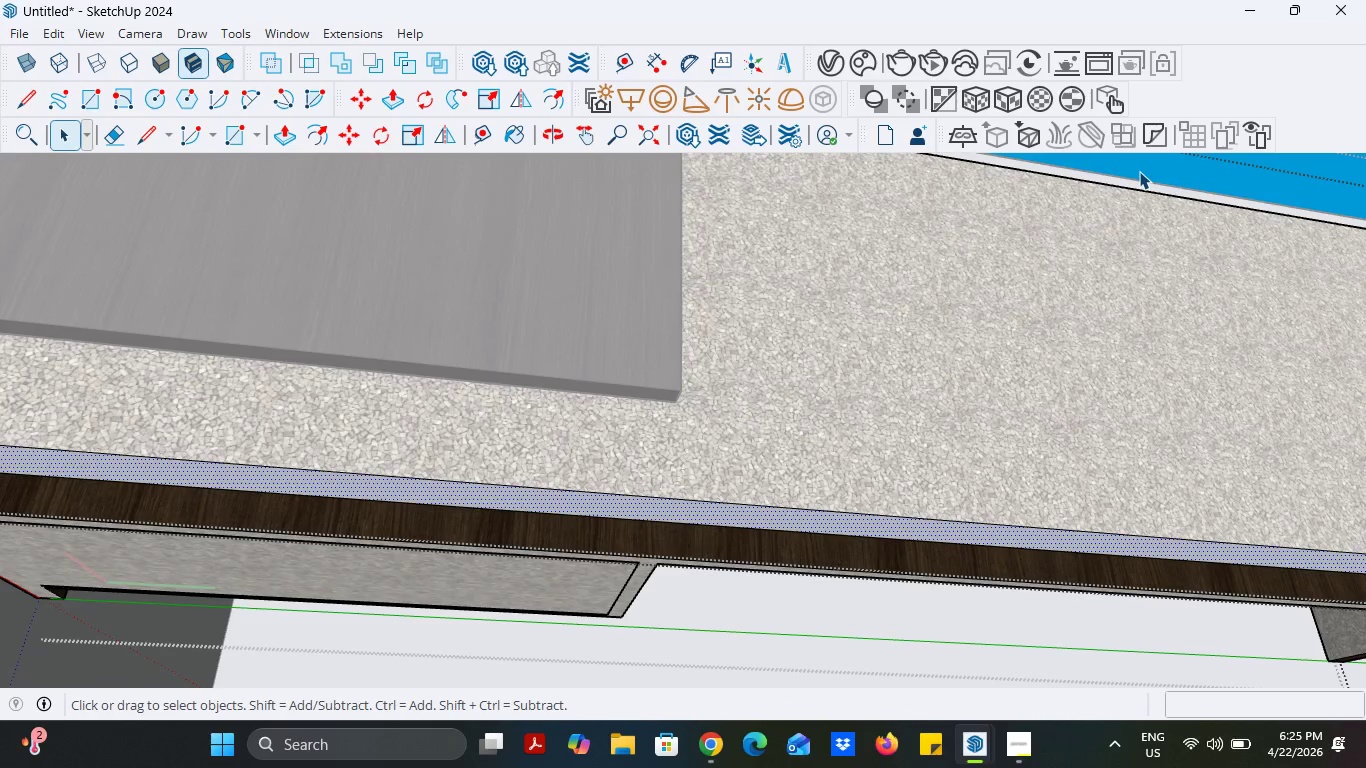 
double_click([1139, 171])
 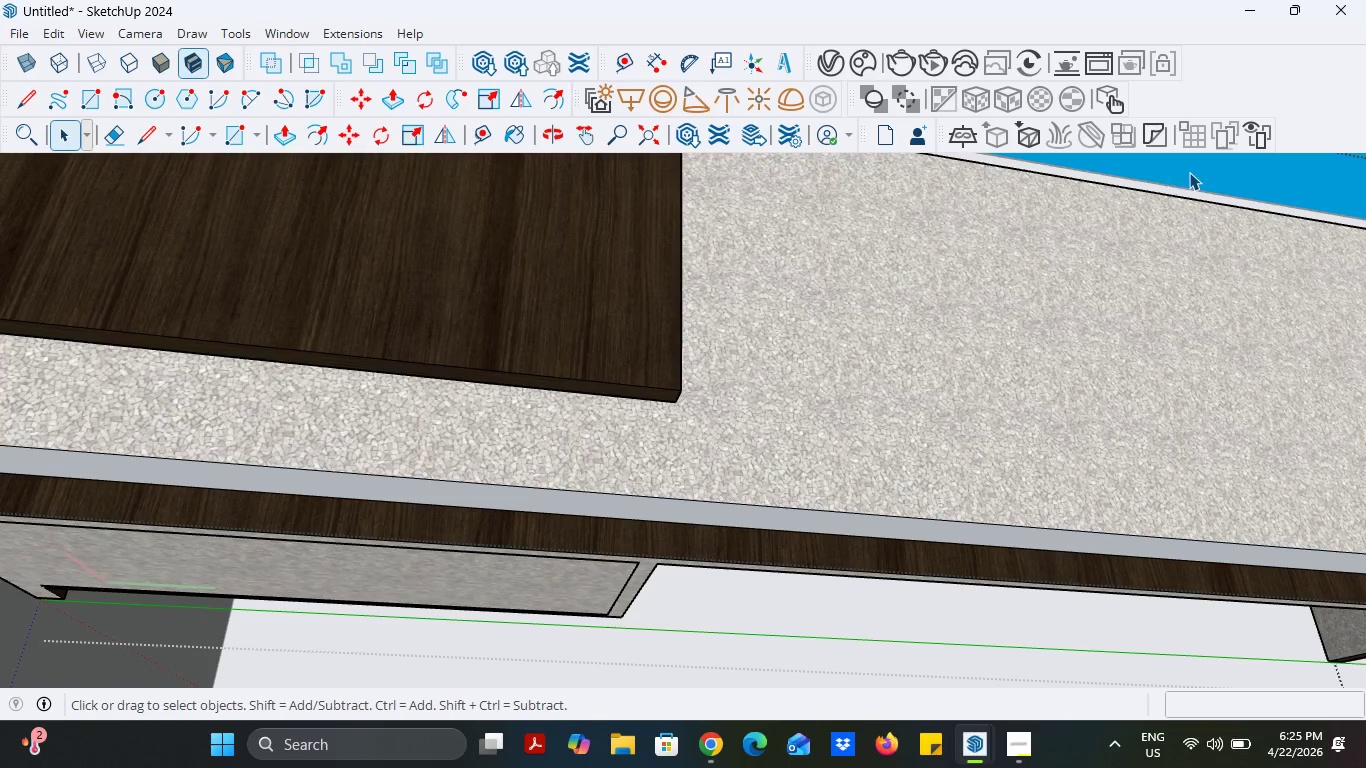 
left_click([1189, 172])
 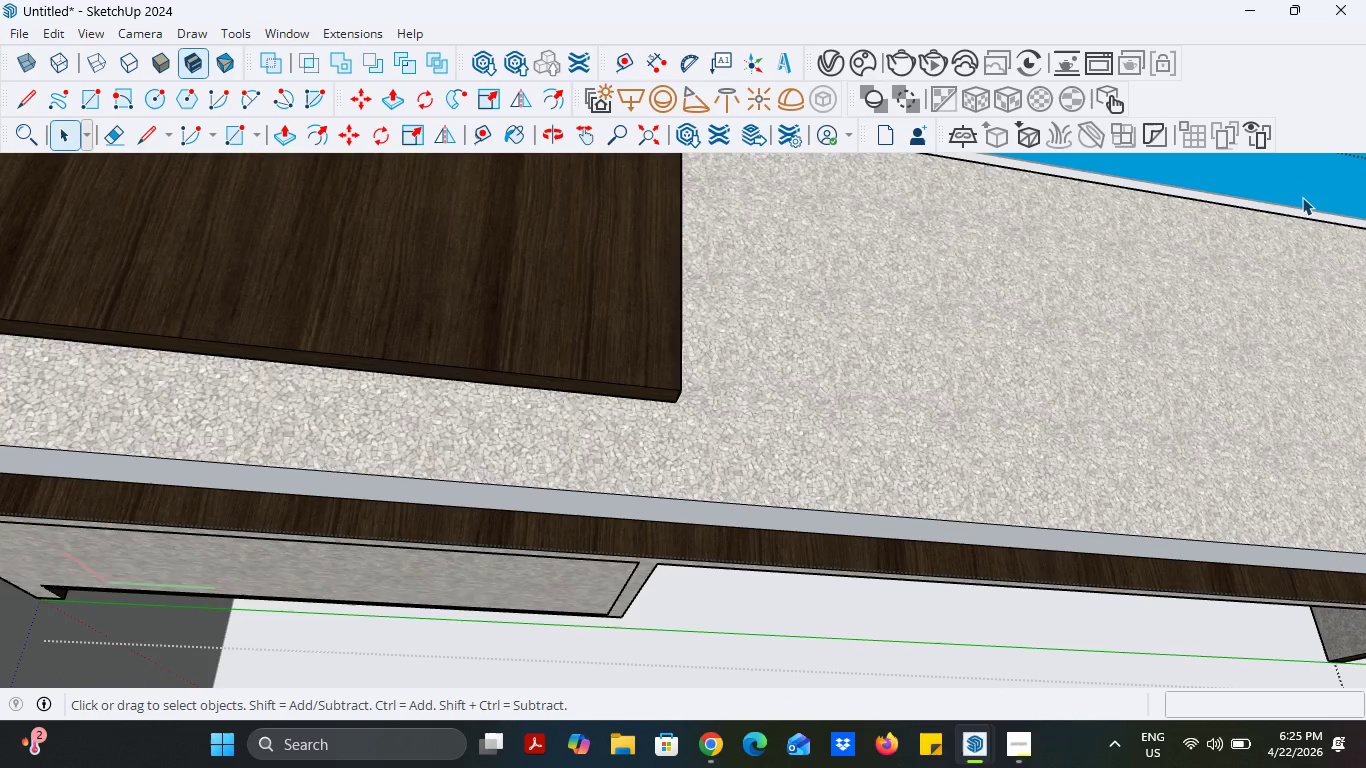 
double_click([1302, 197])
 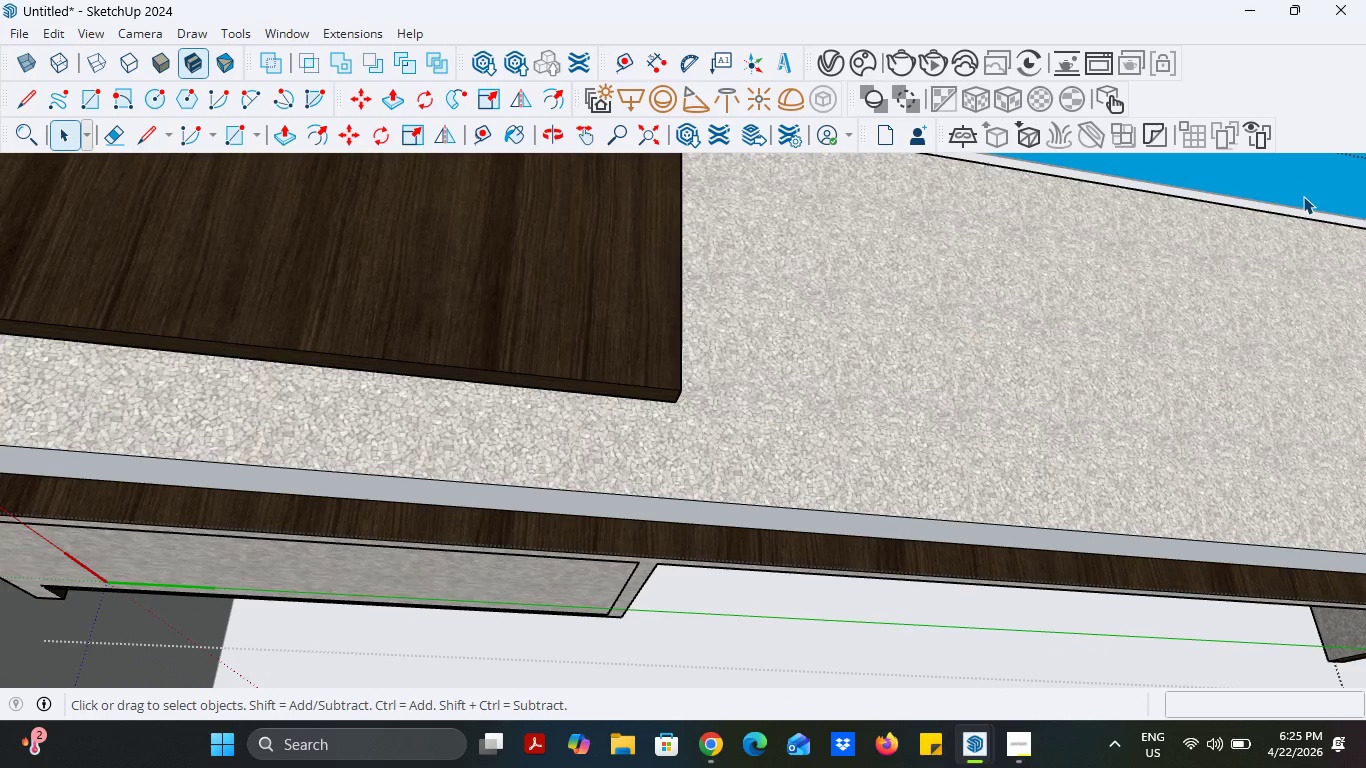 
triple_click([1303, 196])
 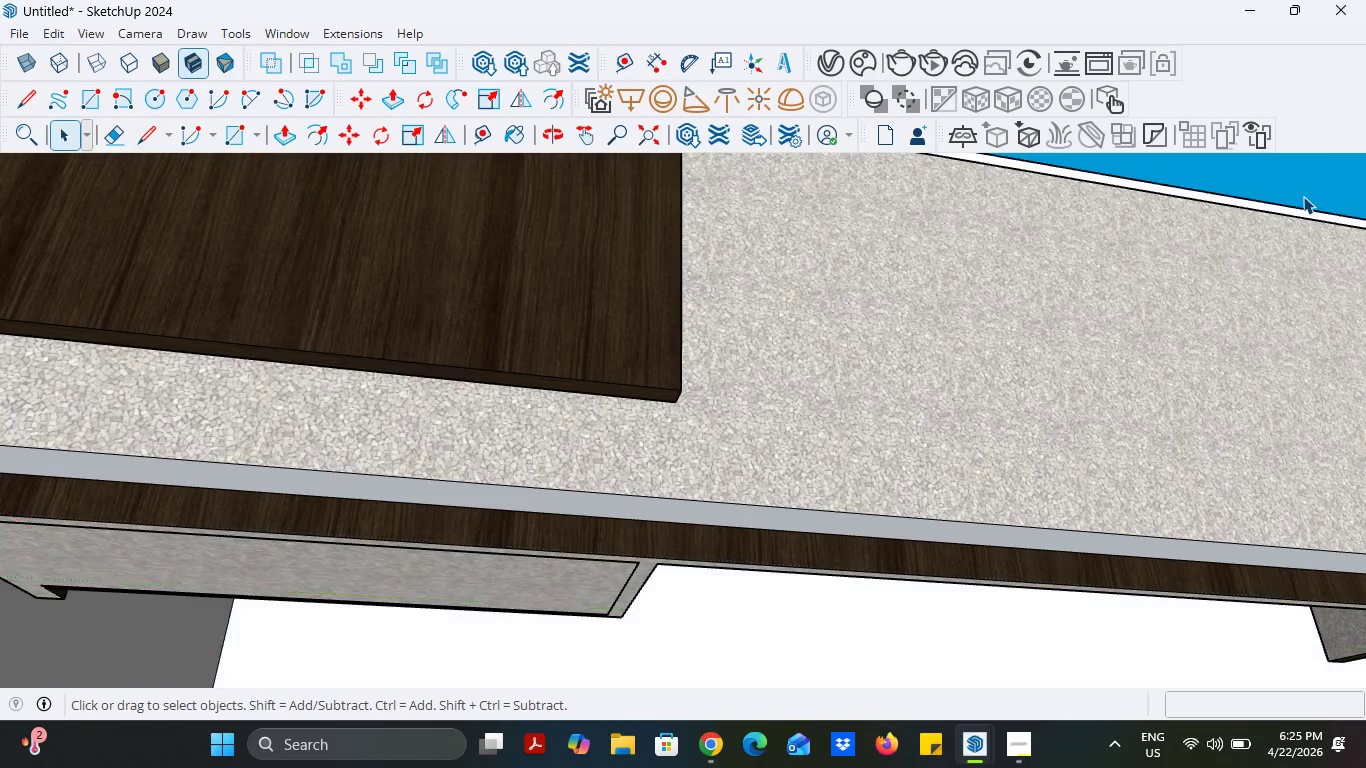 
triple_click([1303, 196])
 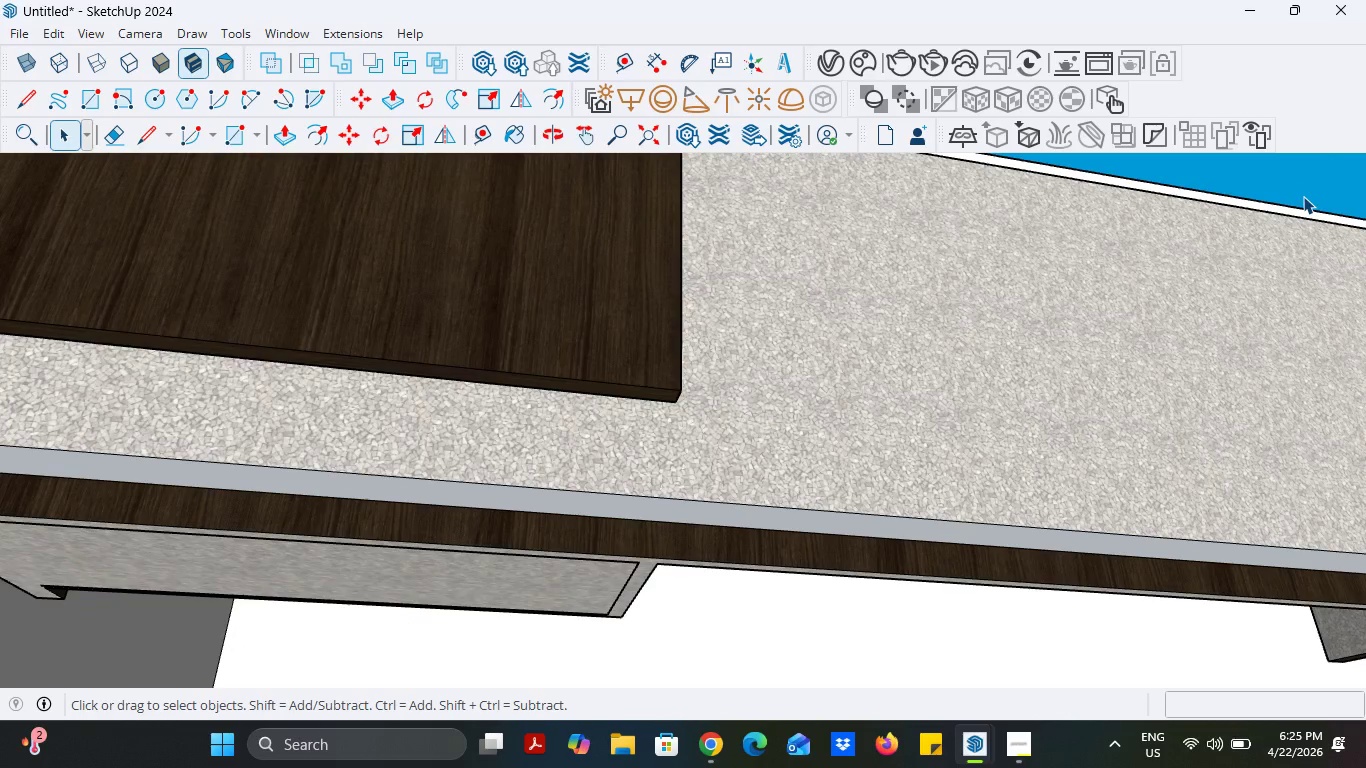 
triple_click([1303, 196])
 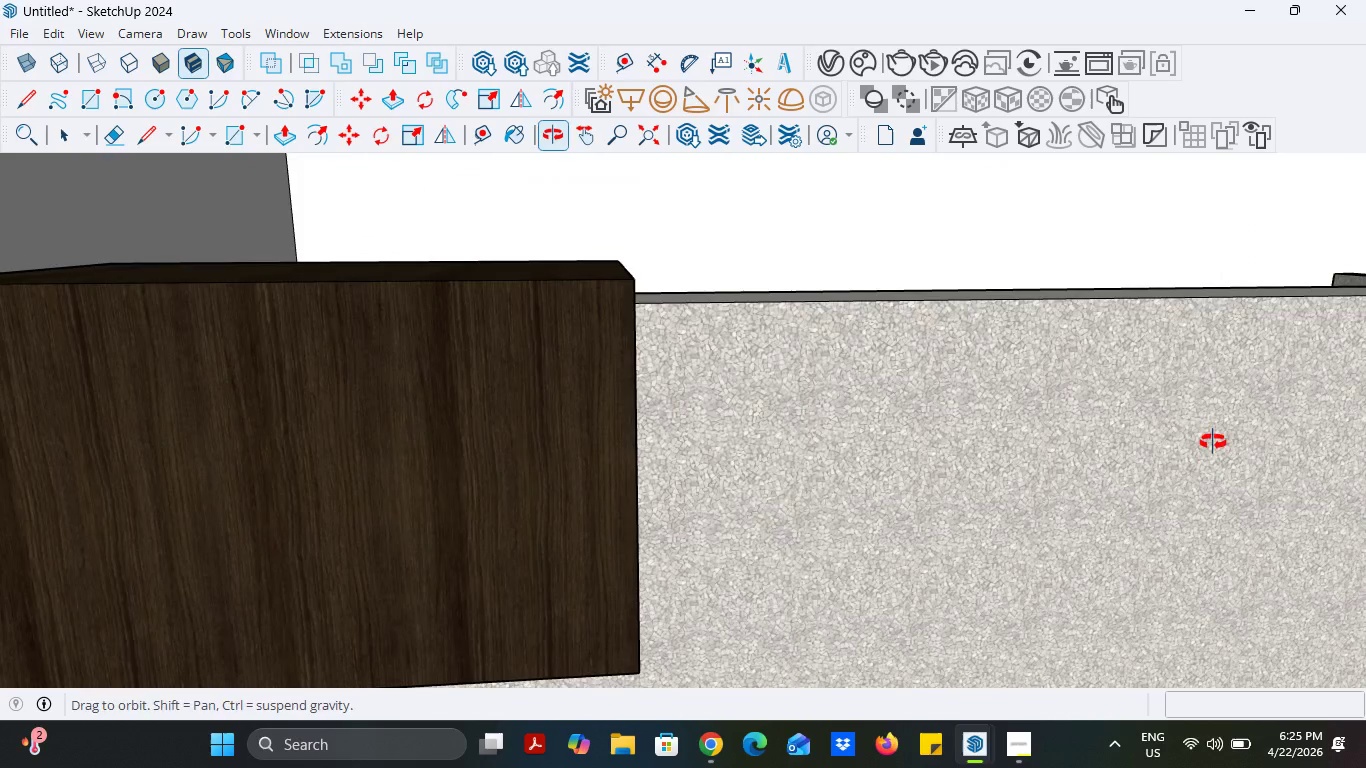 
scroll: coordinate [834, 341], scroll_direction: down, amount: 5.0
 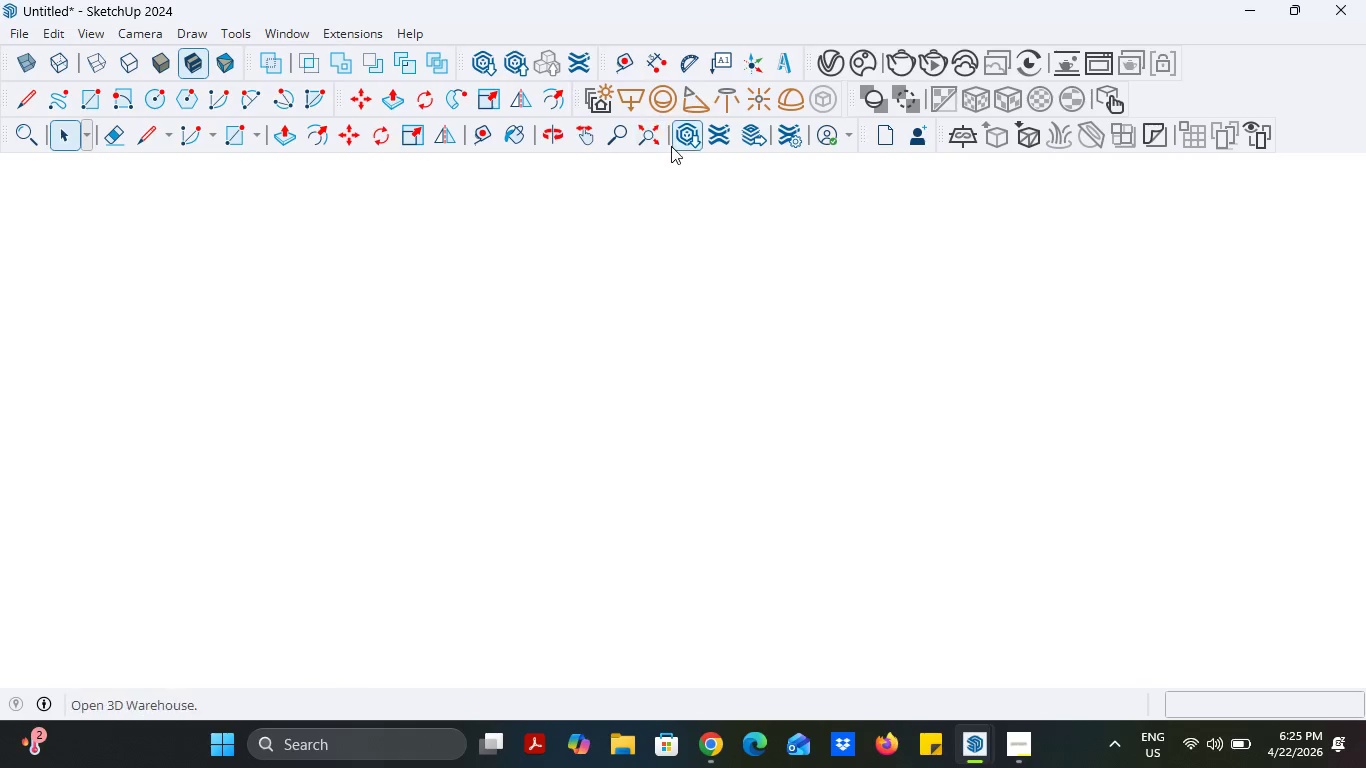 
left_click([645, 146])
 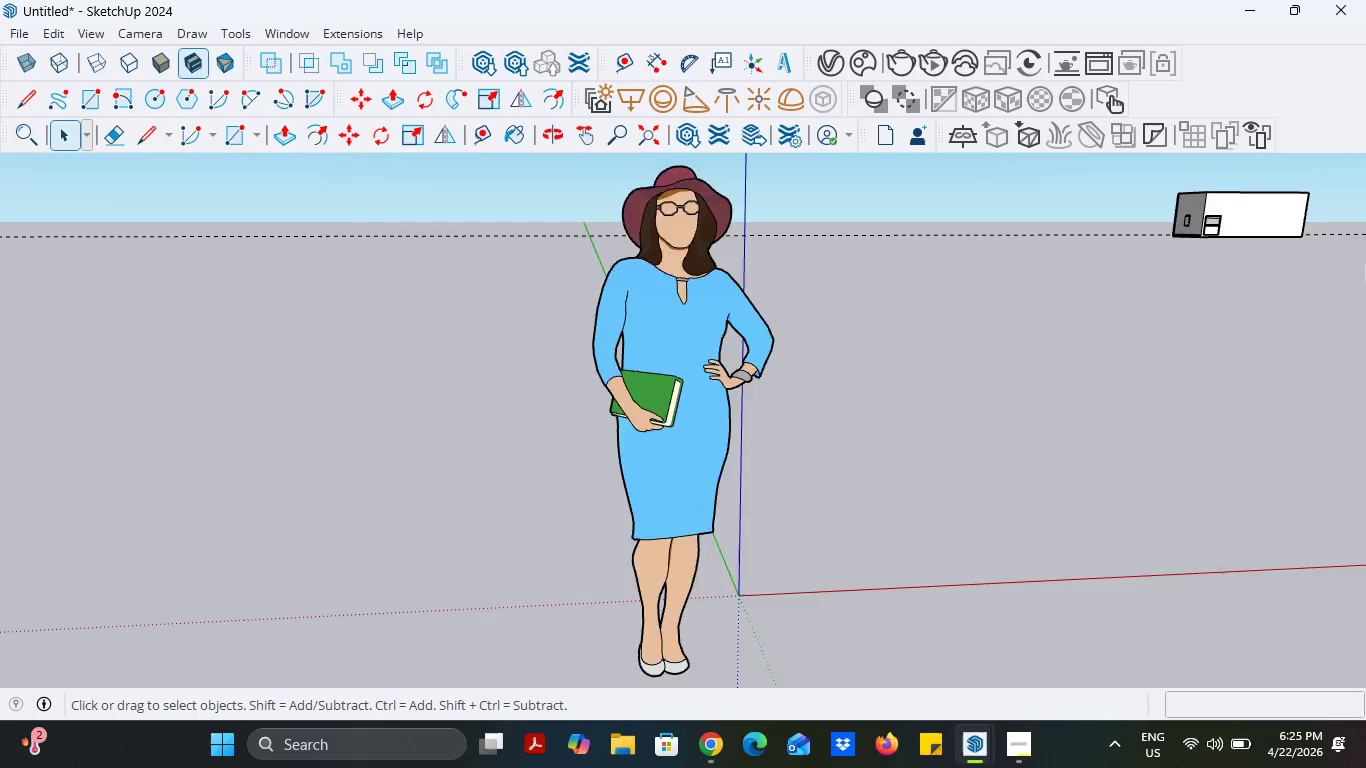 
scroll: coordinate [779, 323], scroll_direction: up, amount: 34.0
 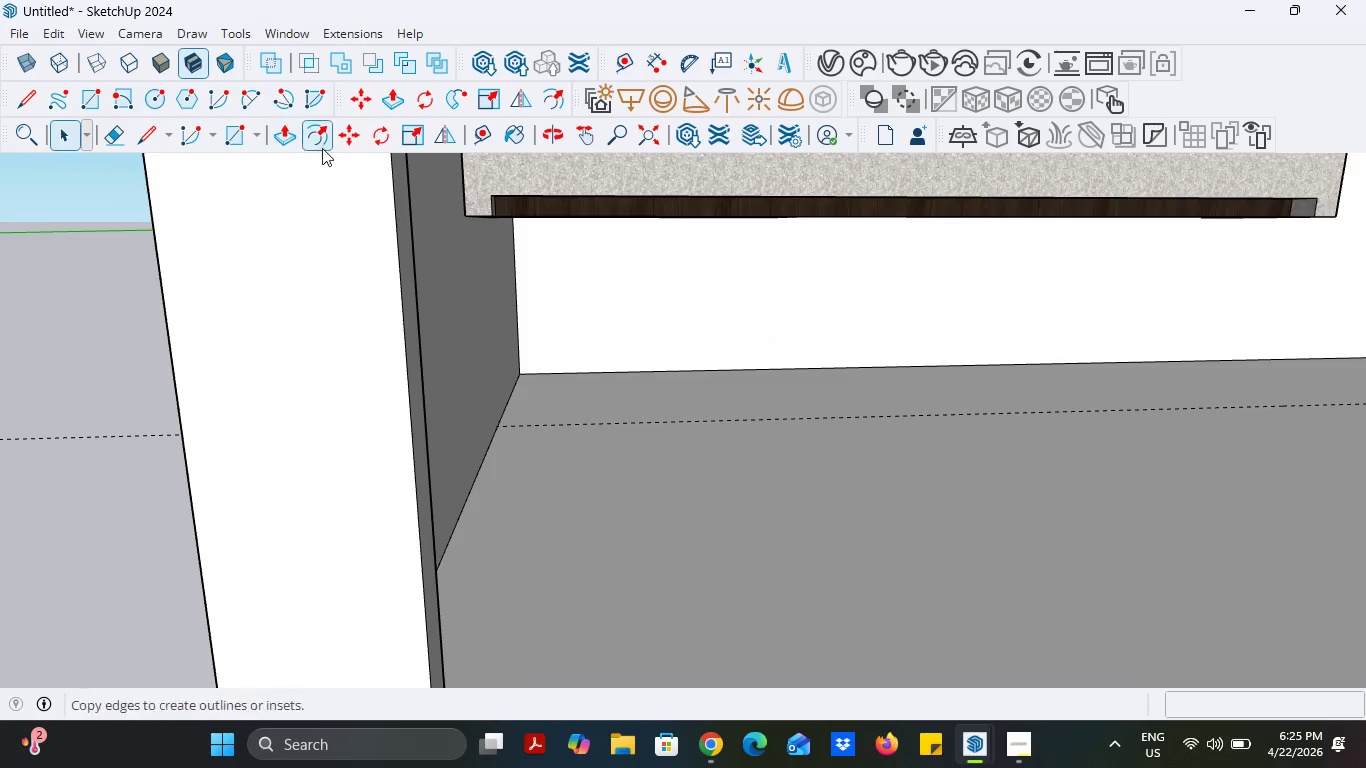 
left_click([346, 145])
 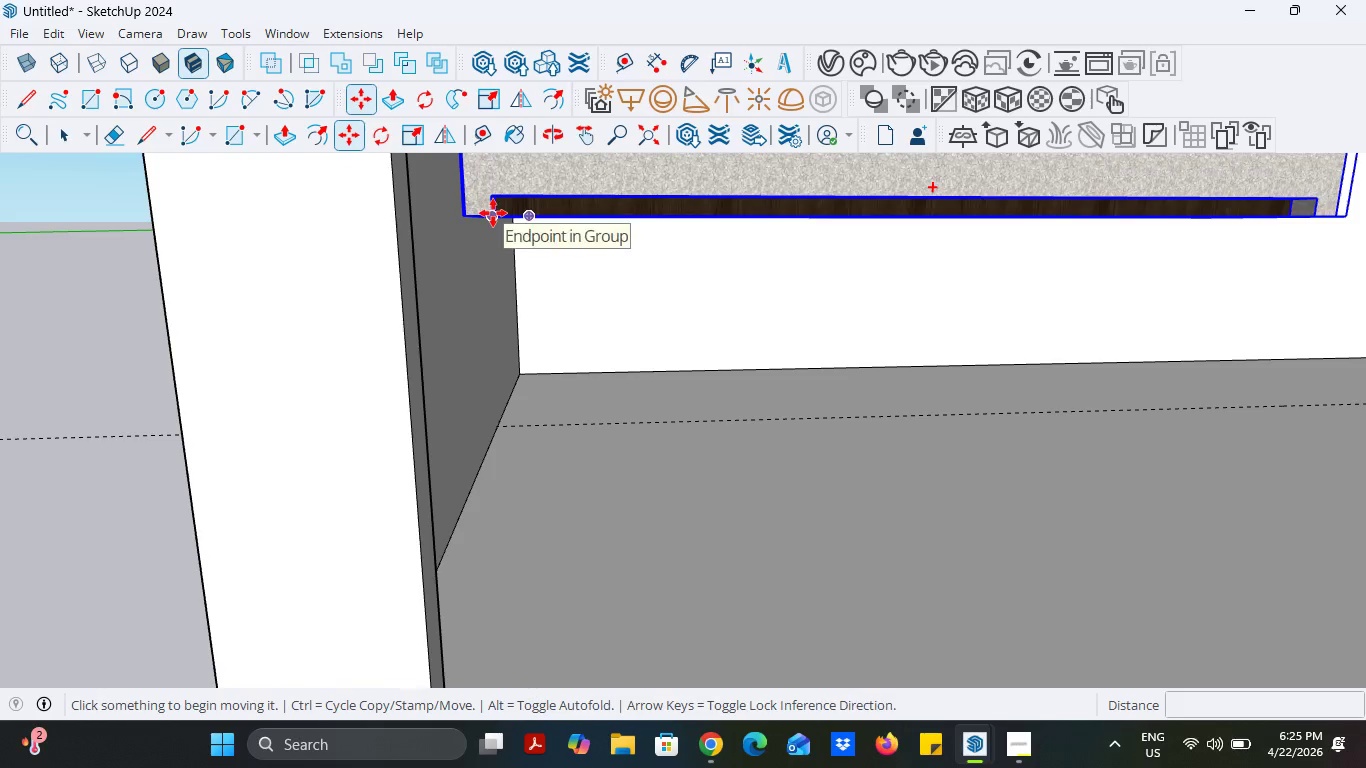 
left_click([493, 213])
 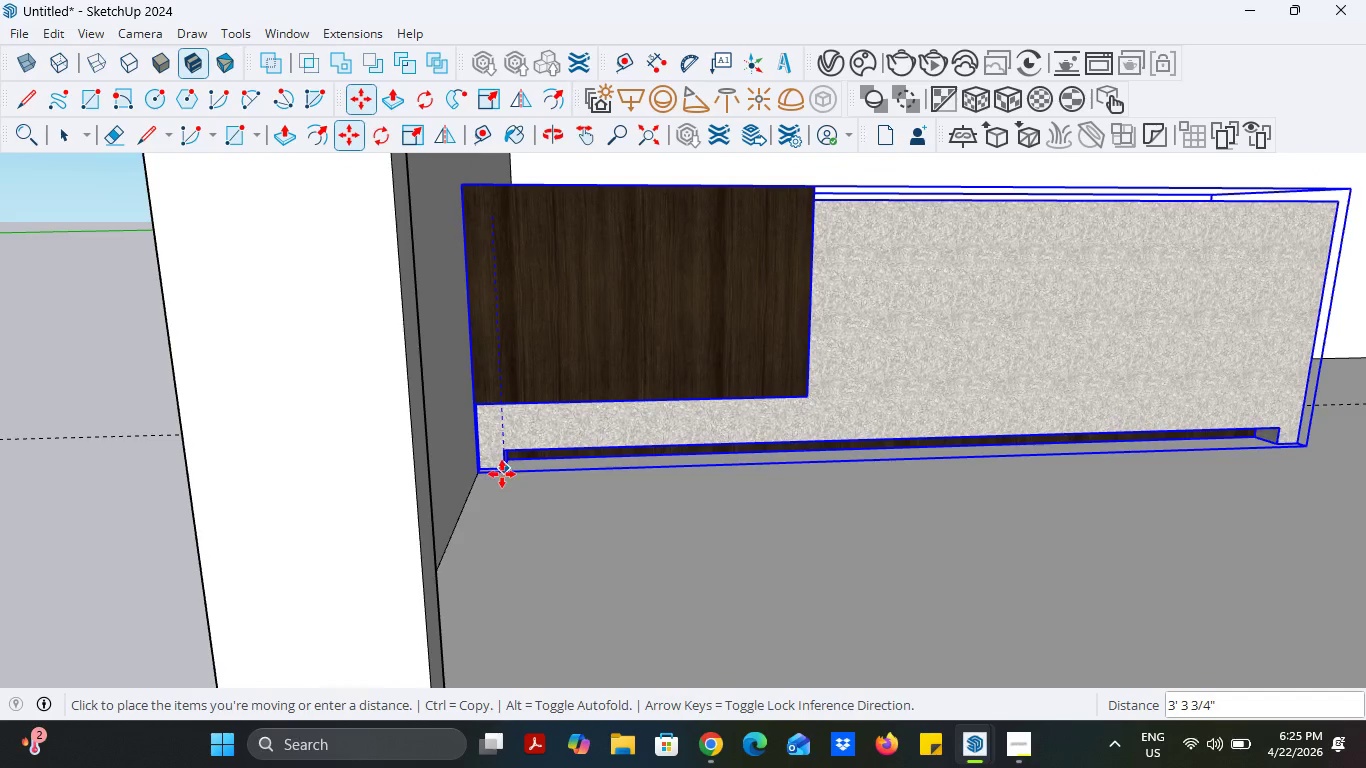 
left_click([502, 473])
 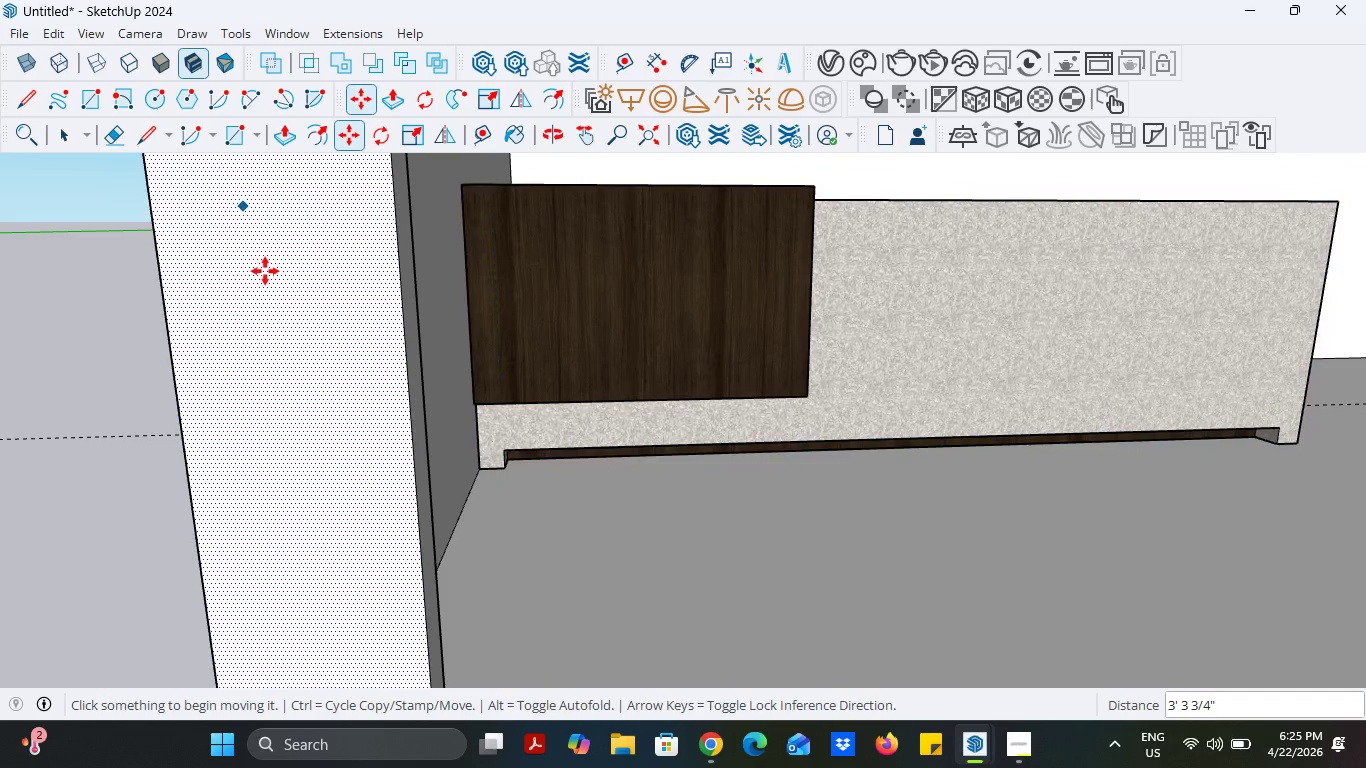 
scroll: coordinate [677, 544], scroll_direction: down, amount: 6.0
 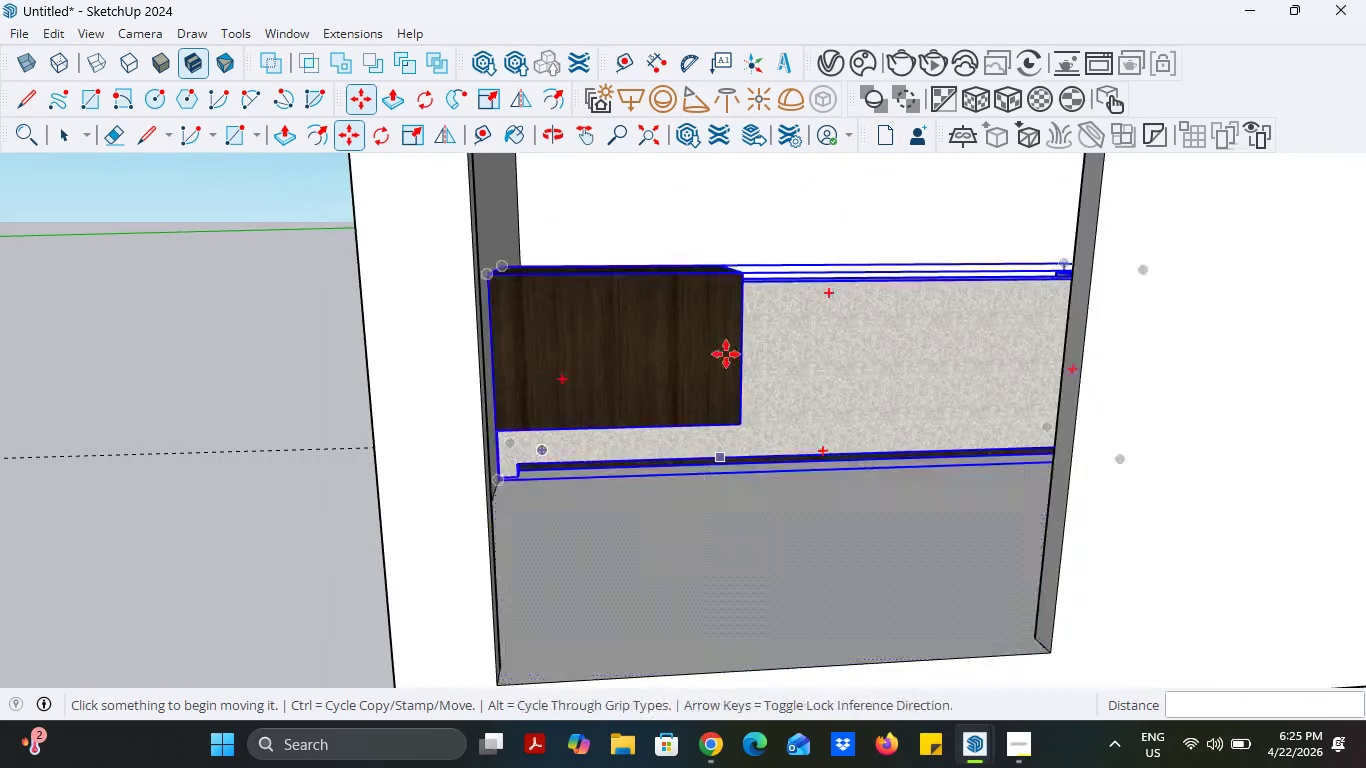 
scroll: coordinate [726, 354], scroll_direction: up, amount: 3.0
 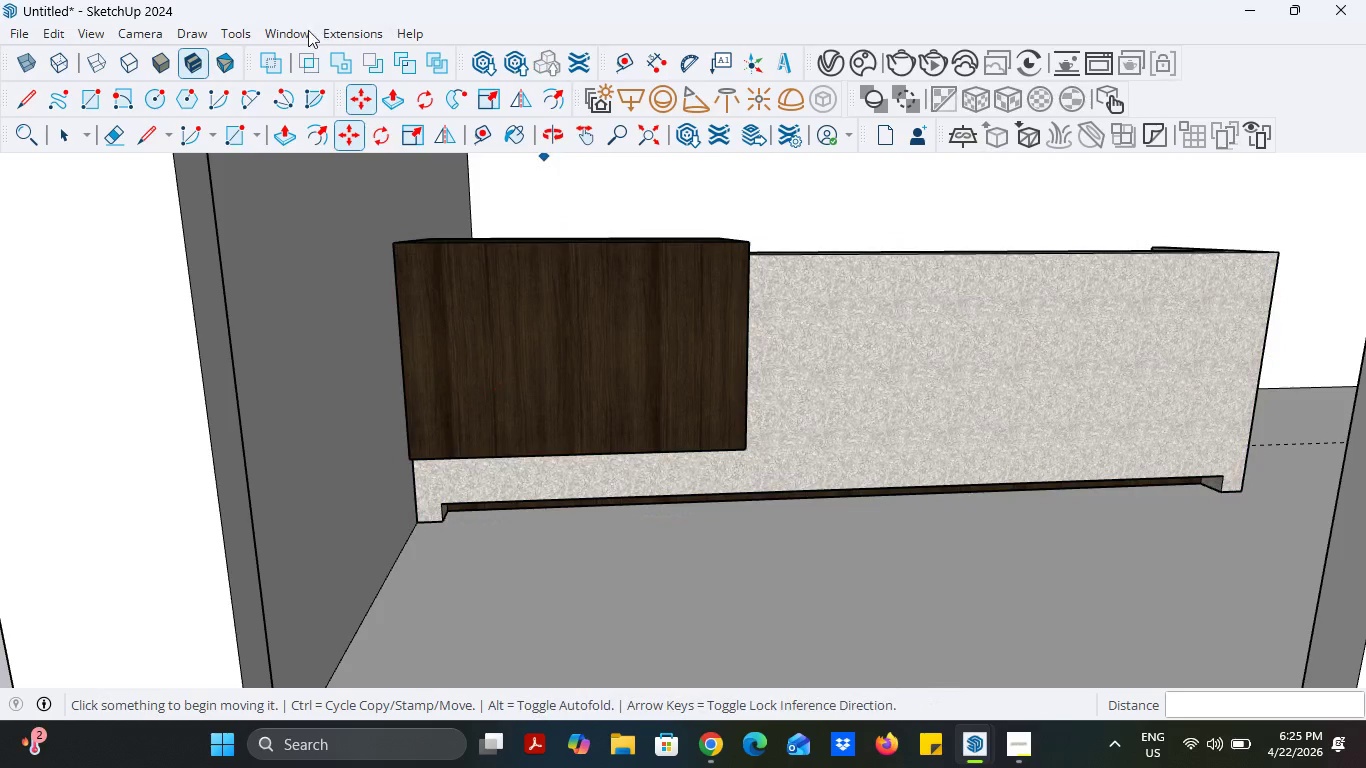 
left_click([345, 30])
 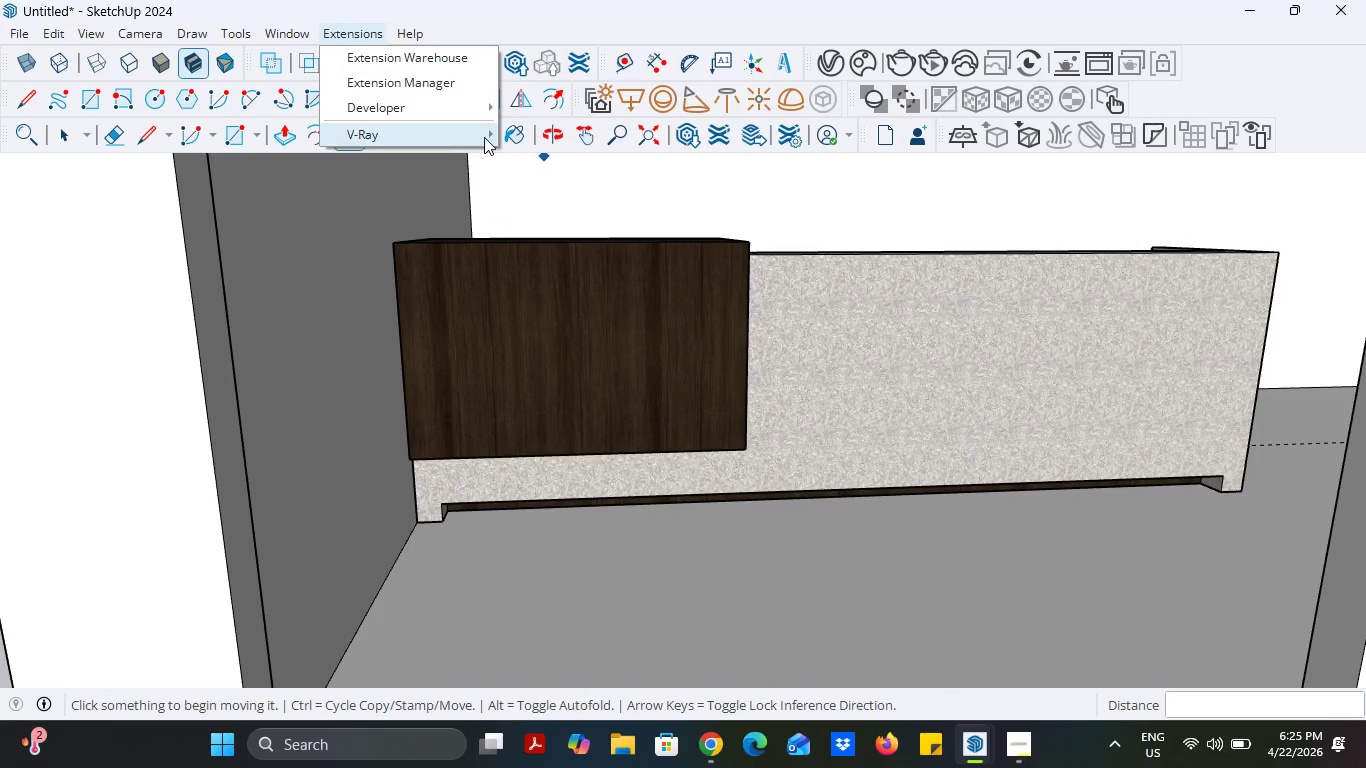 
left_click([484, 137])
 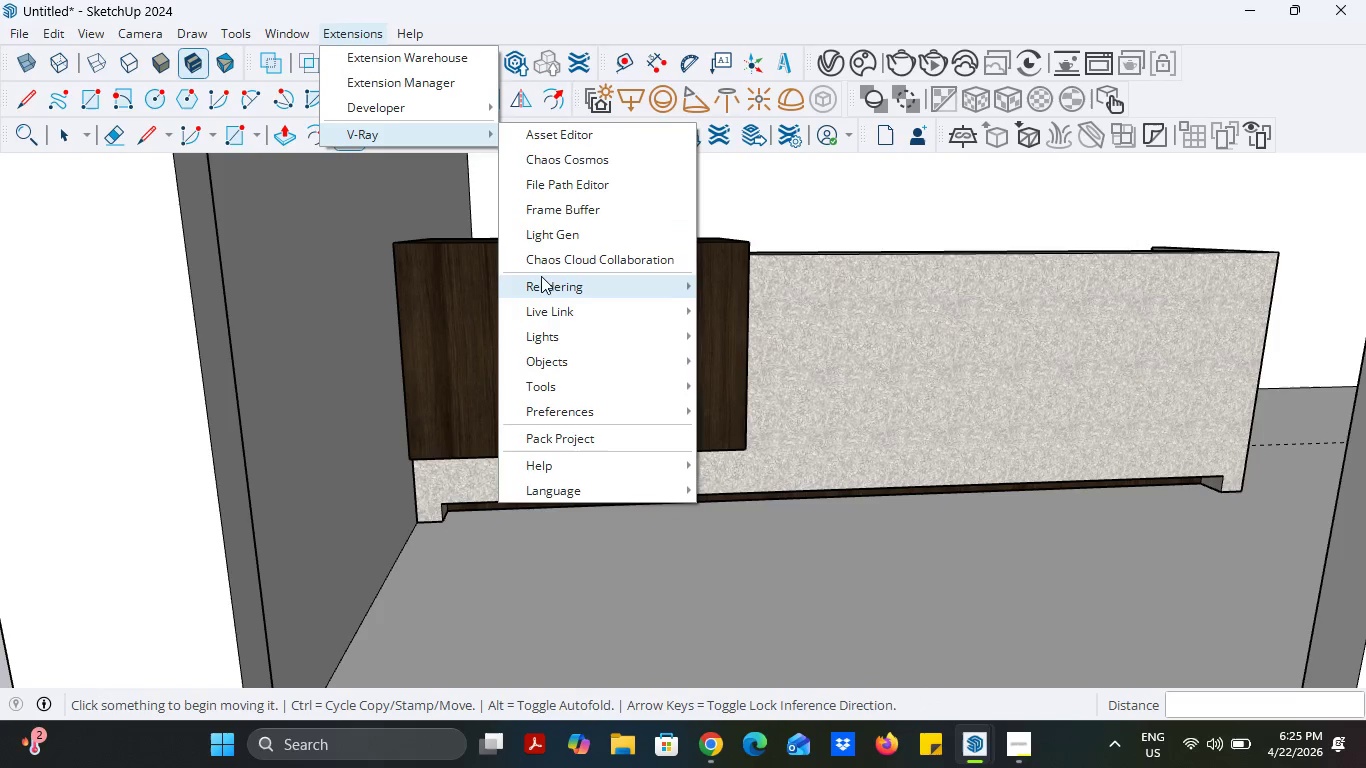 
left_click([541, 284])
 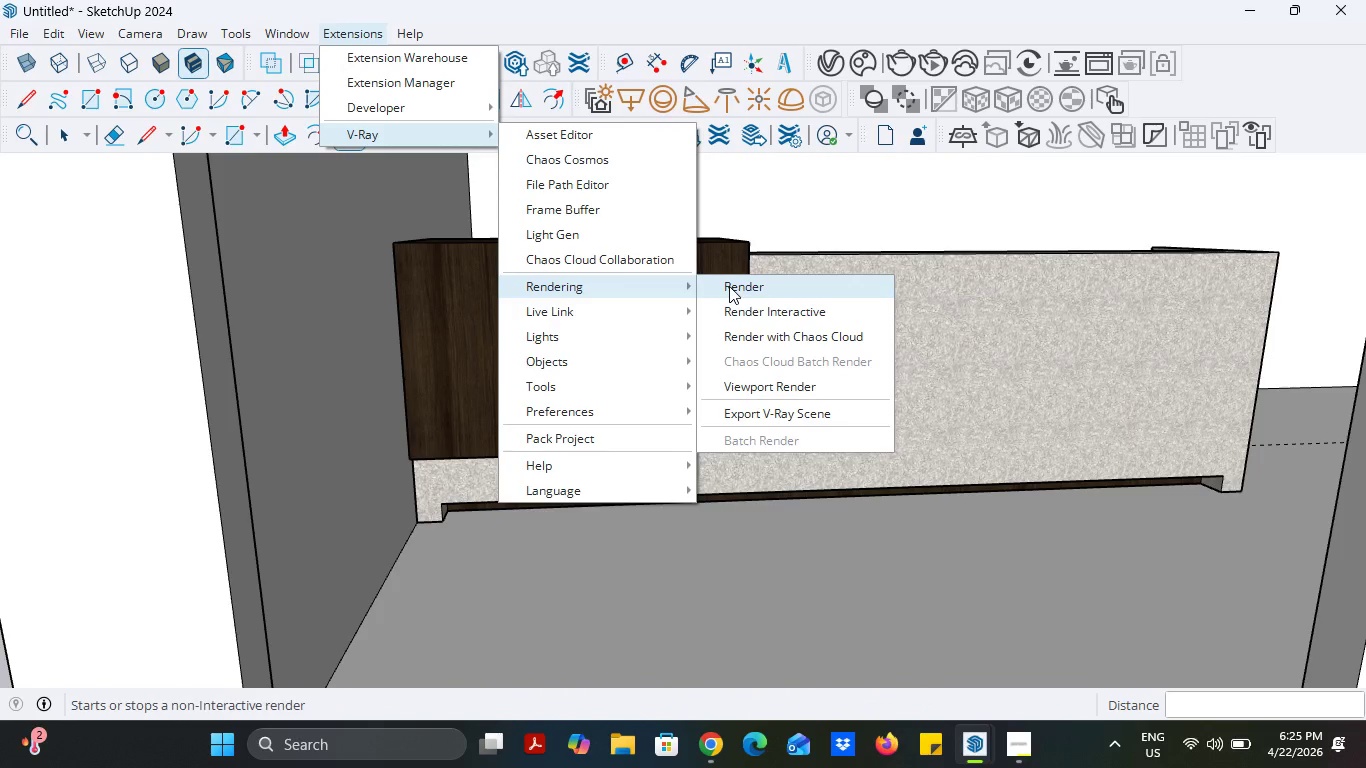 
left_click([731, 285])
 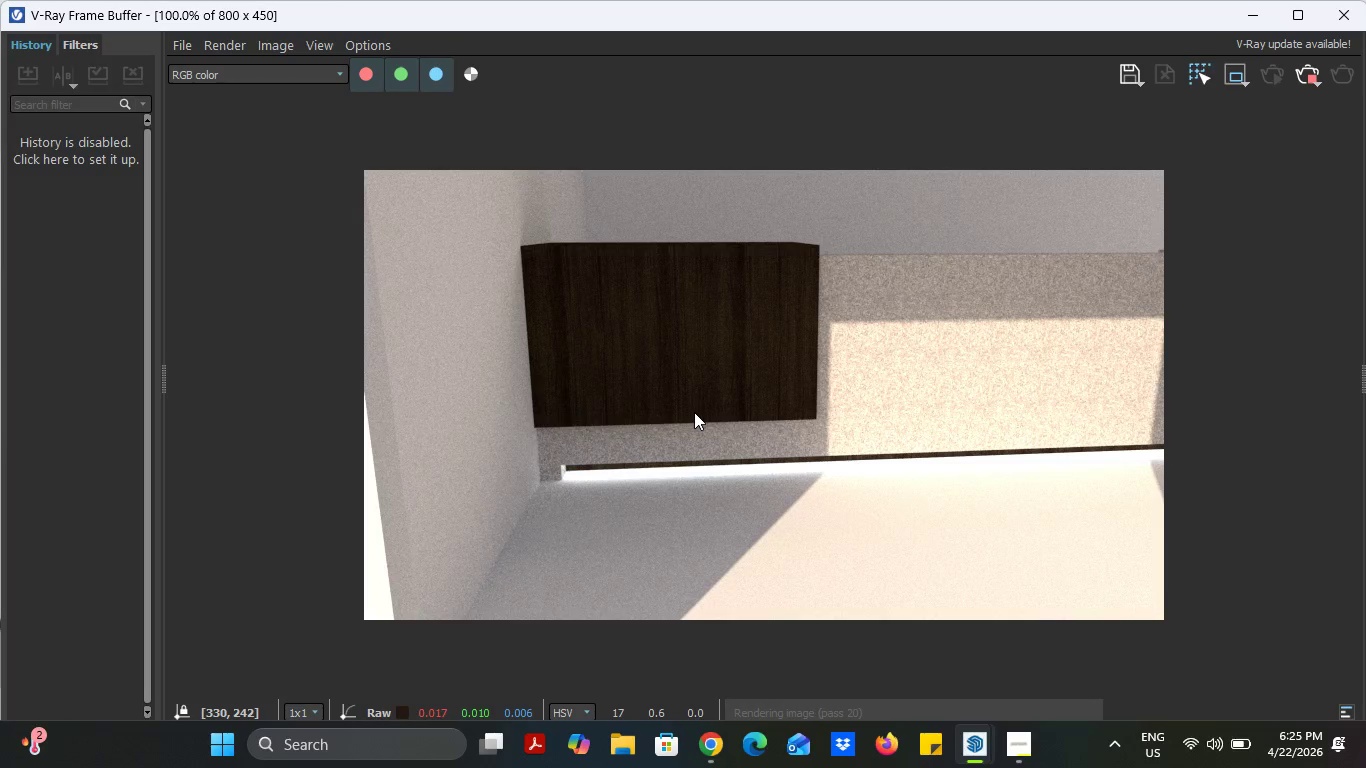 
wait(18.33)
 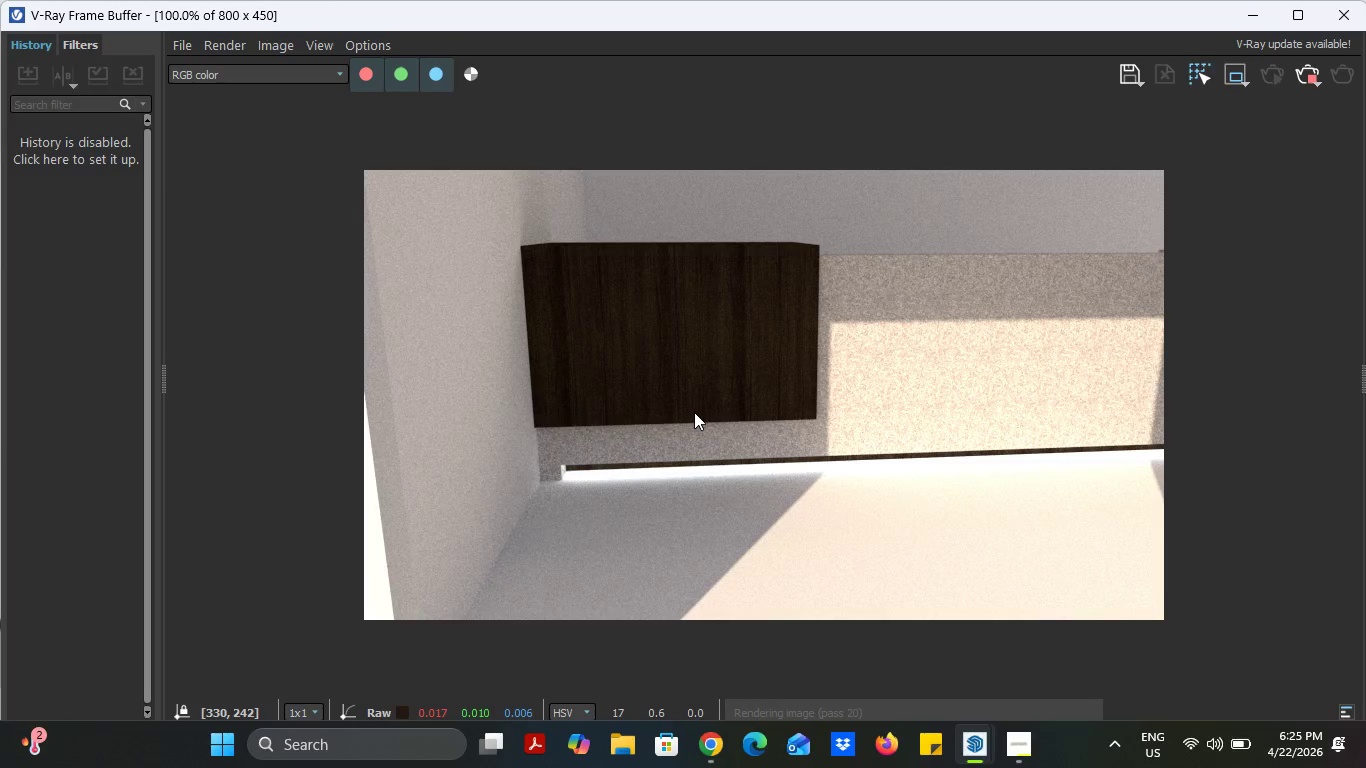 
double_click([1256, 5])
 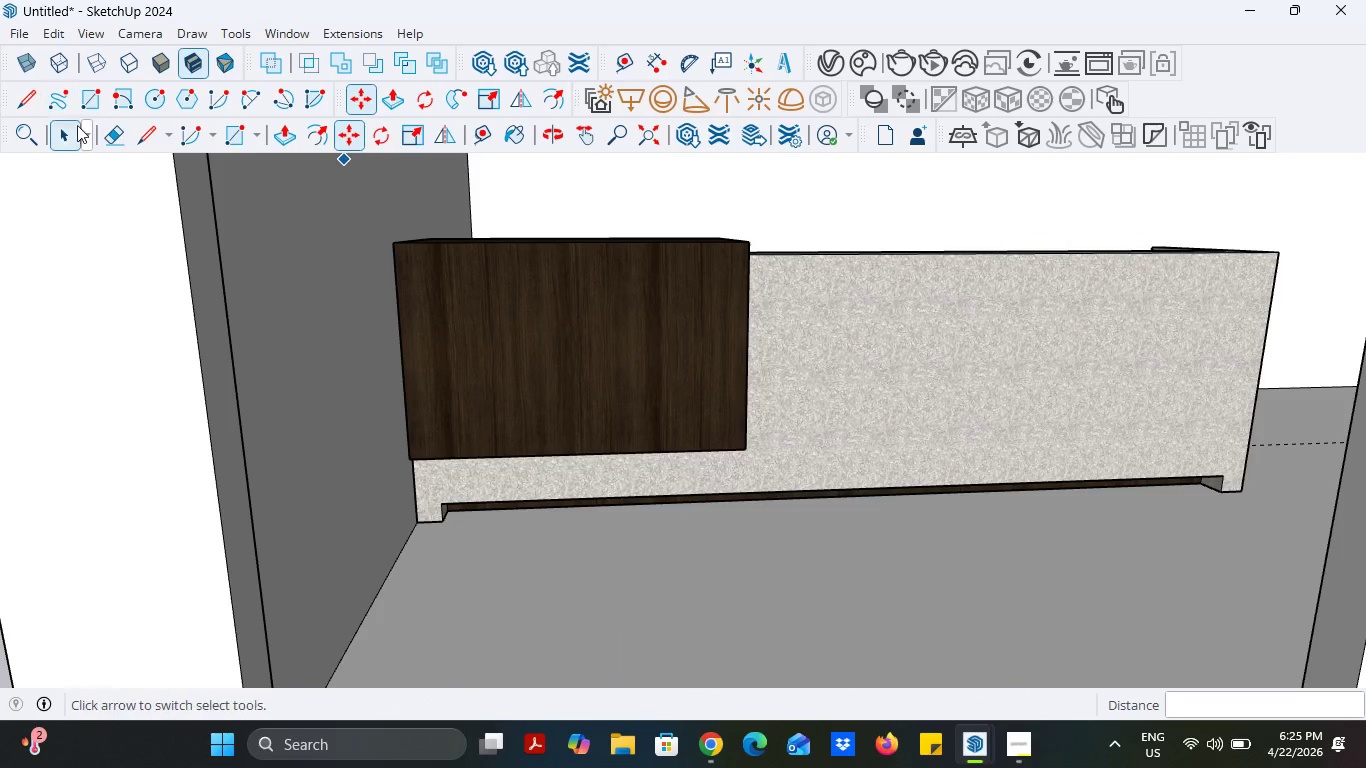 
left_click([143, 135])
 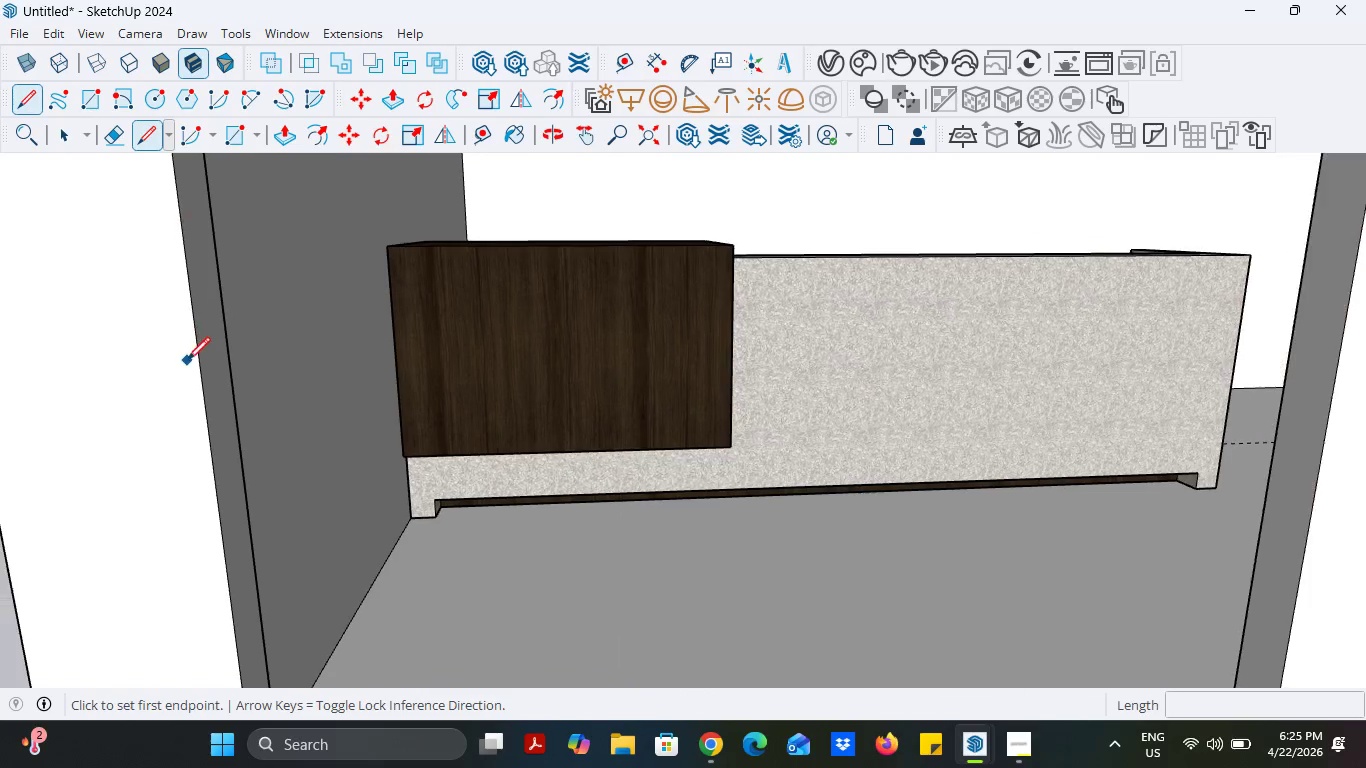 
scroll: coordinate [219, 398], scroll_direction: down, amount: 12.0
 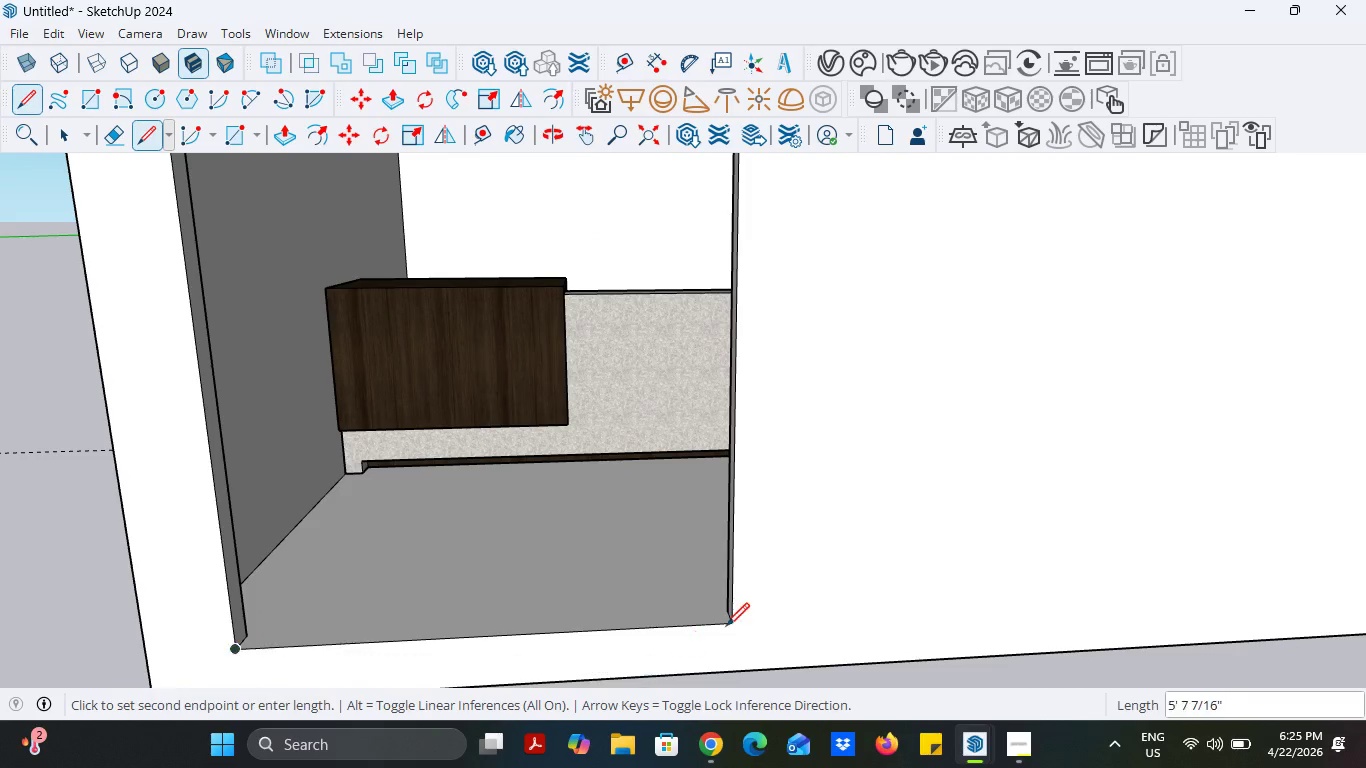 
left_click([735, 621])
 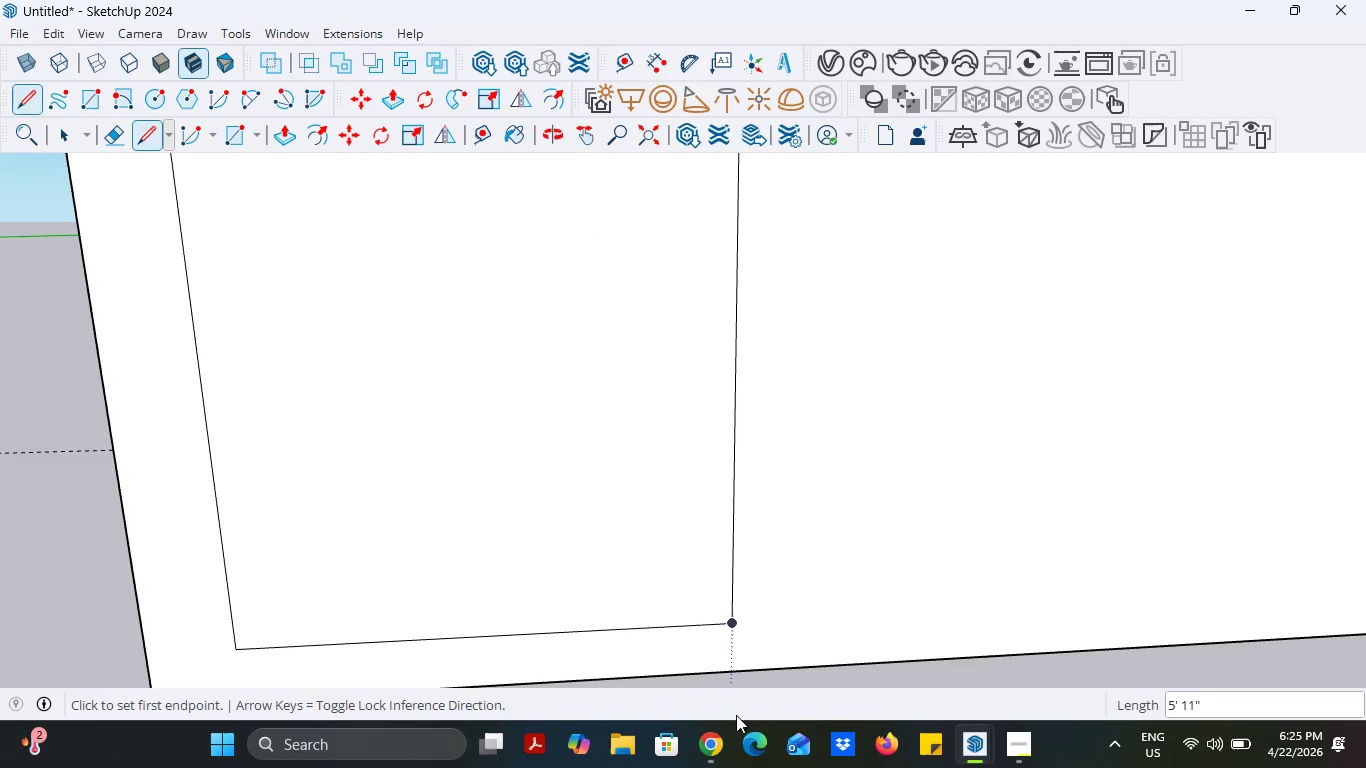 
scroll: coordinate [805, 523], scroll_direction: up, amount: 61.0
 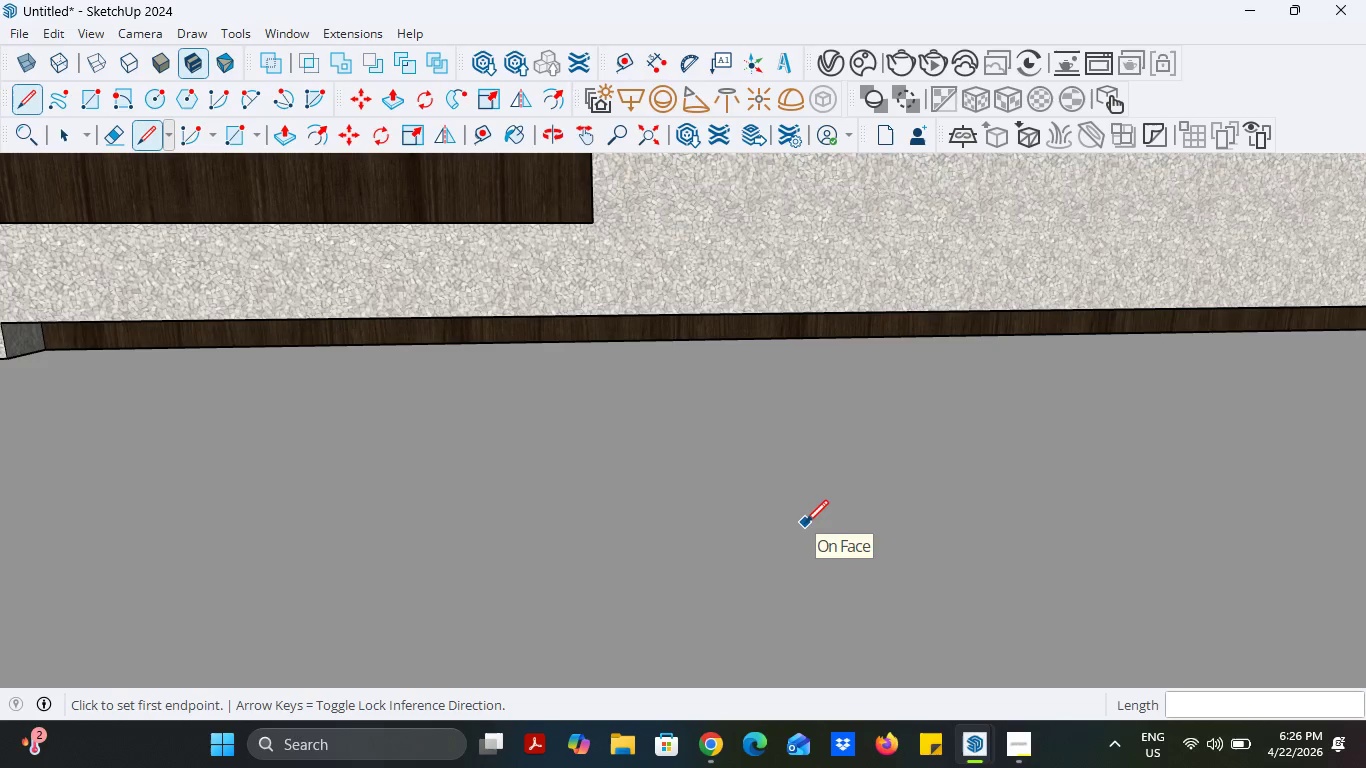 
left_click([582, 140])
 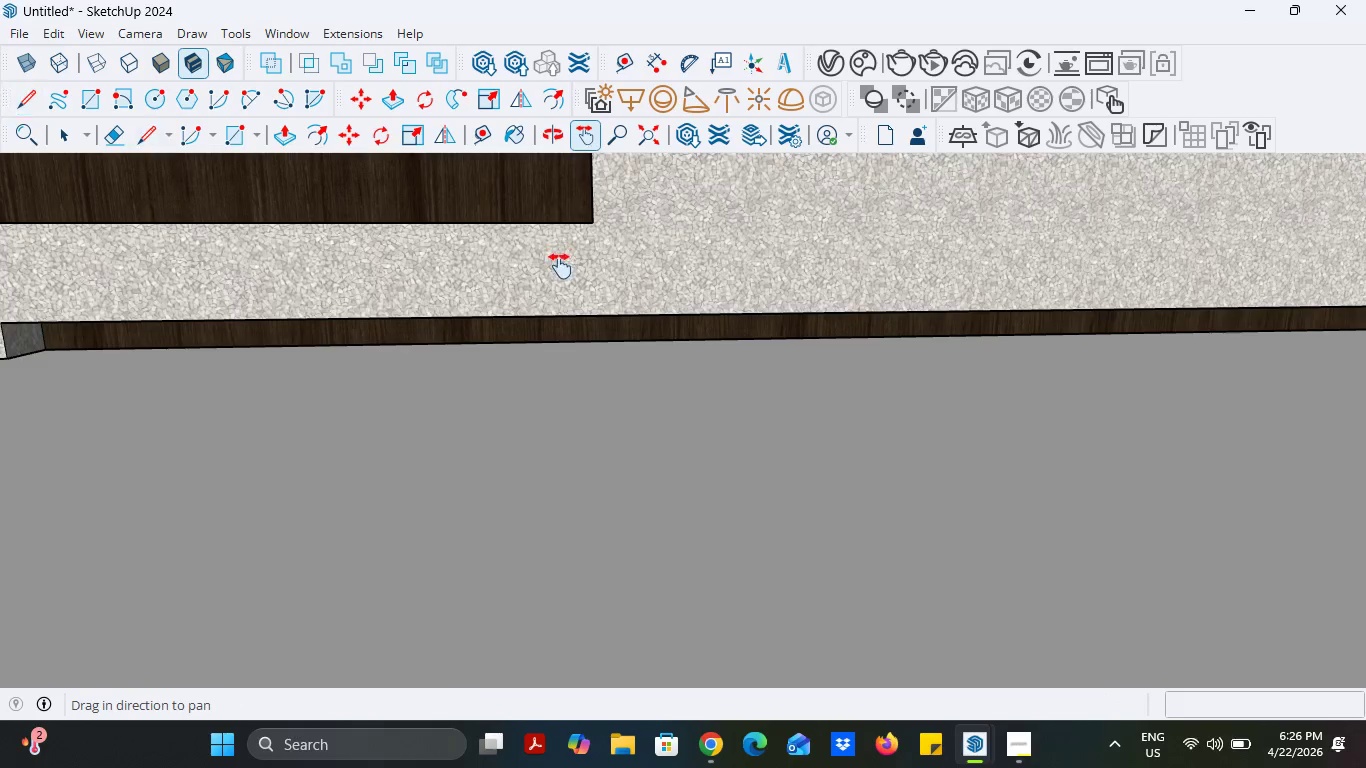 
left_click_drag(start_coordinate=[560, 258], to_coordinate=[593, 357])
 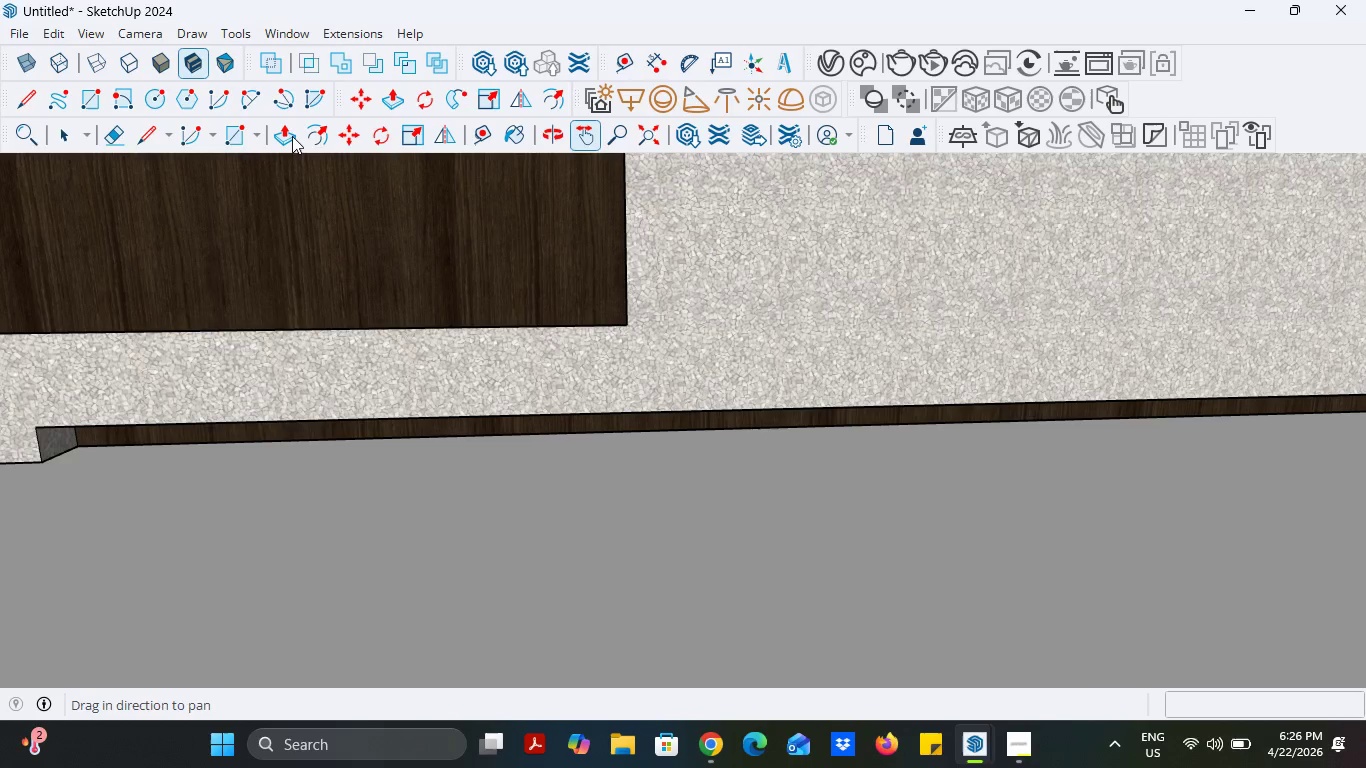 
left_click([362, 29])
 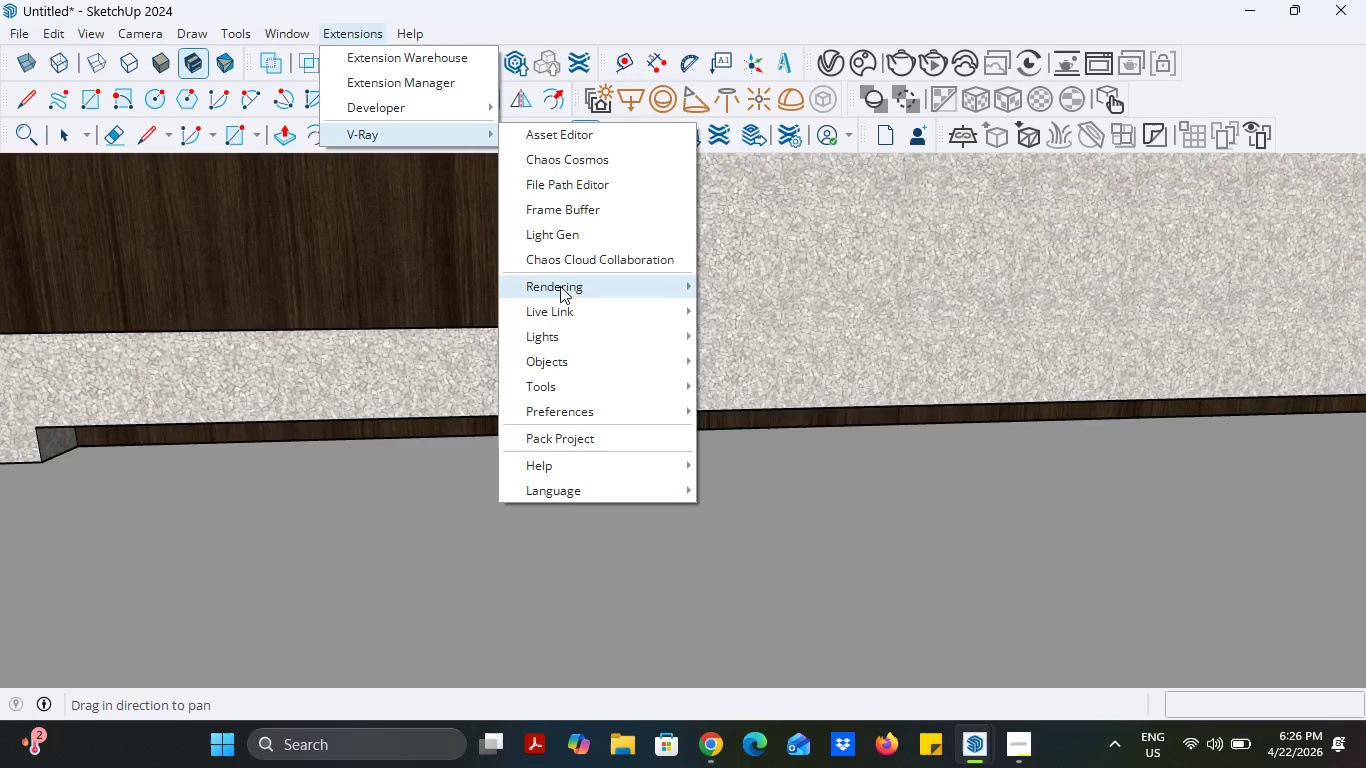 
left_click([758, 287])
 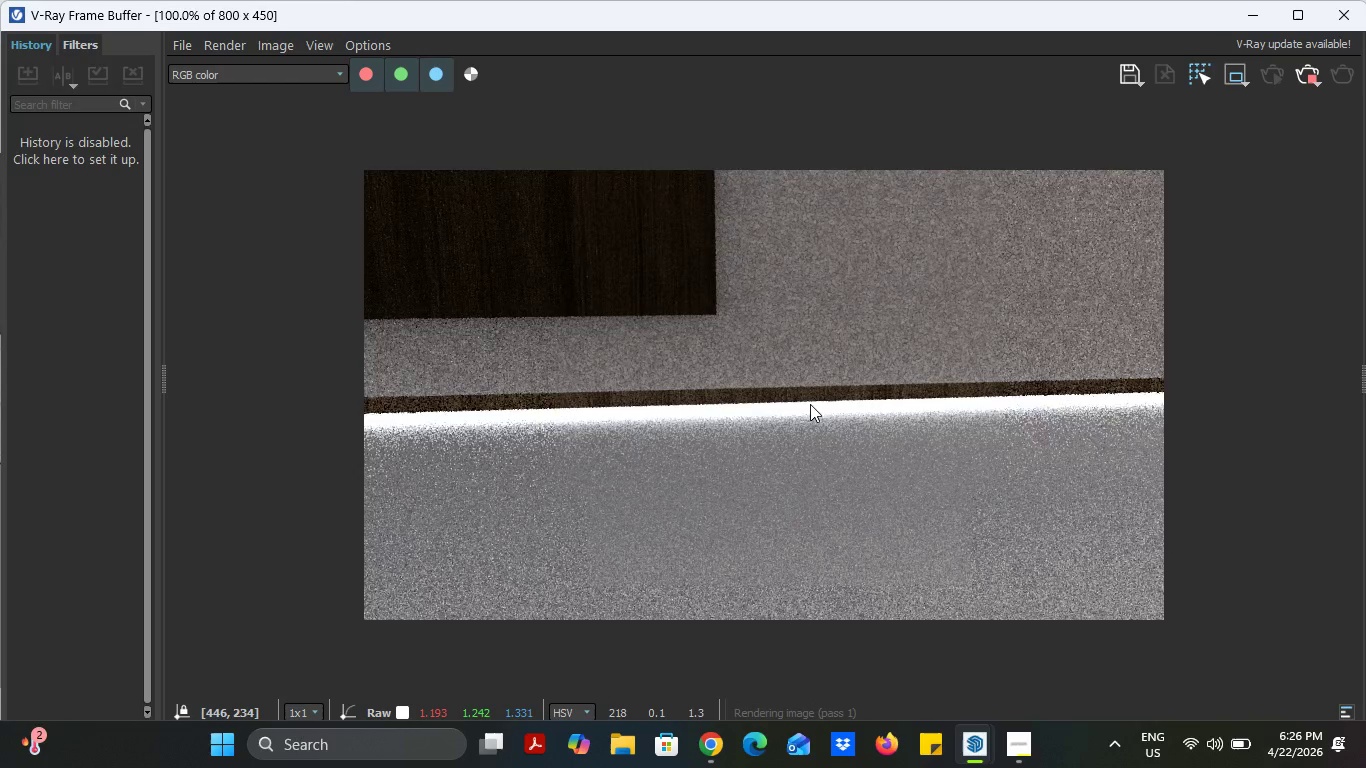 
wait(10.61)
 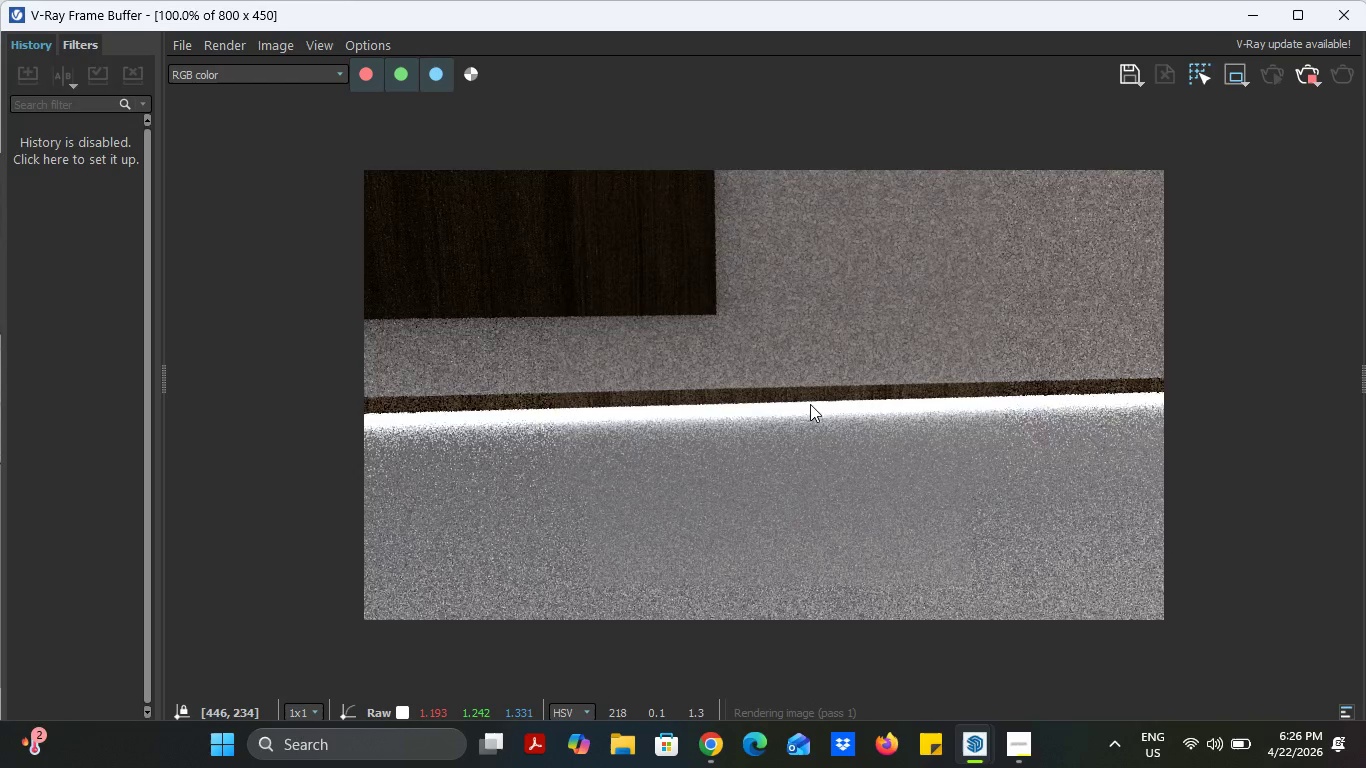 
left_click([1315, 80])
 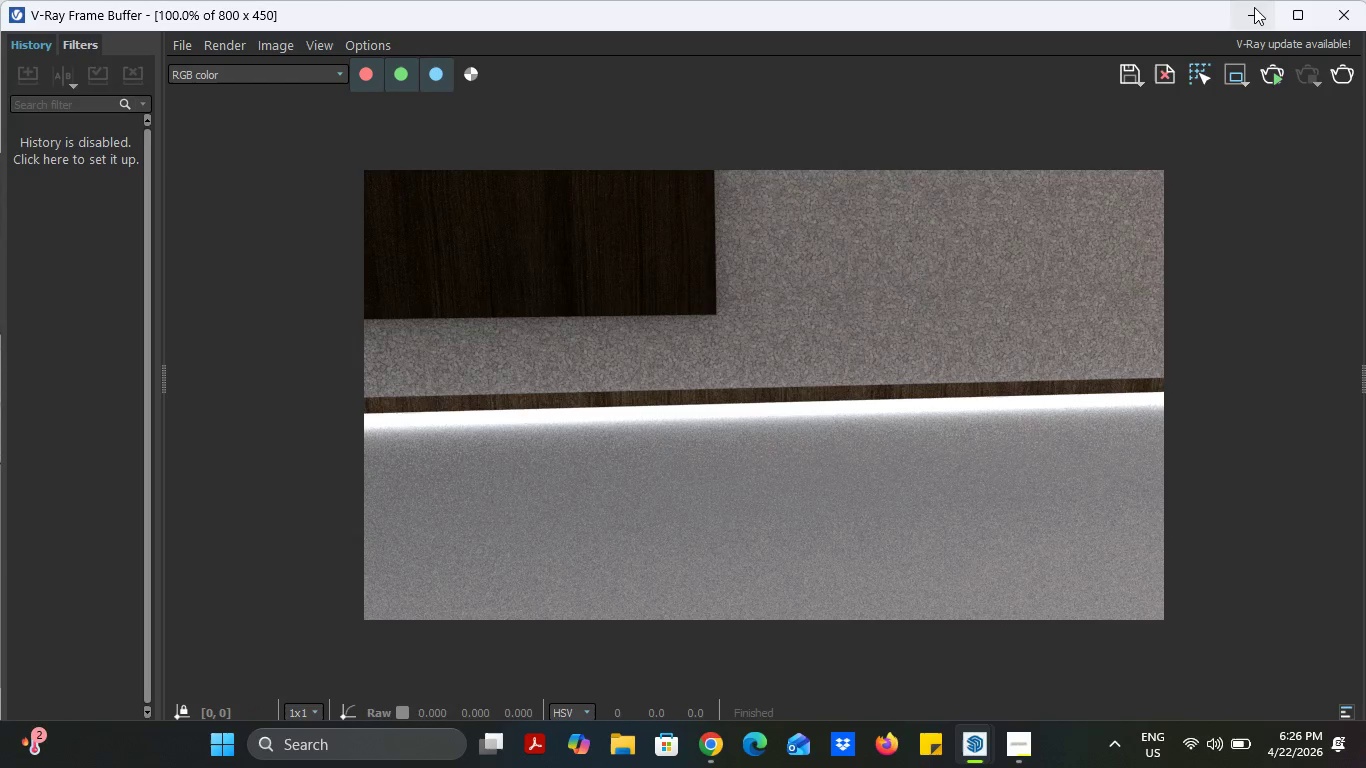 
left_click([1254, 8])
 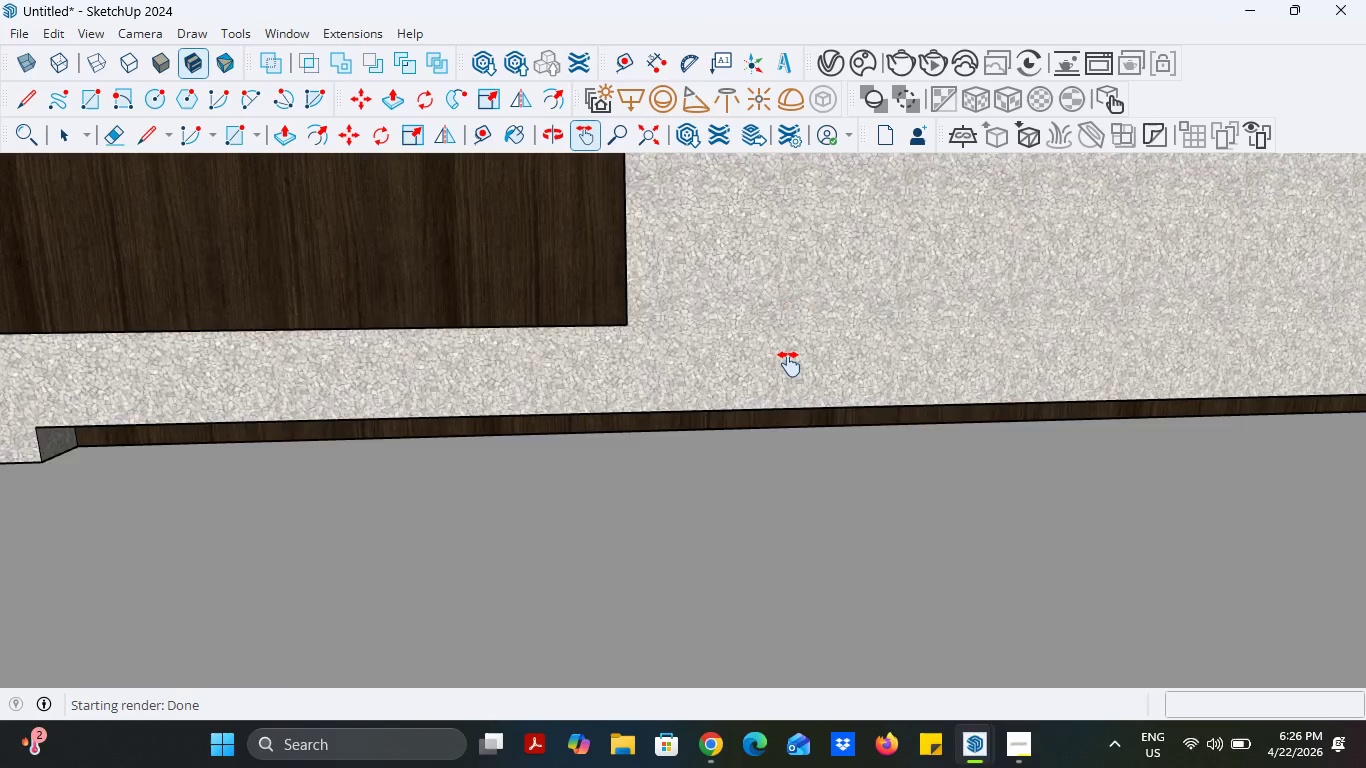 
scroll: coordinate [600, 446], scroll_direction: down, amount: 29.0
 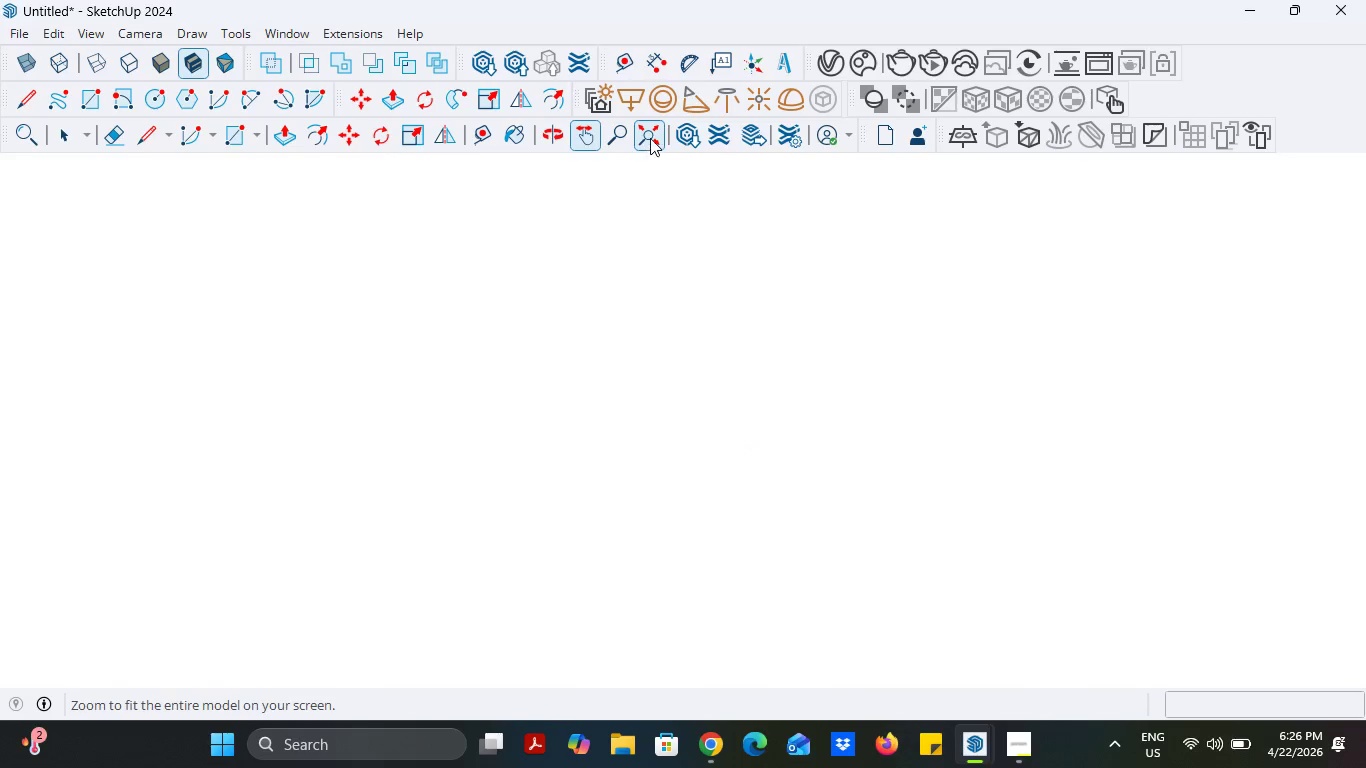 
left_click([650, 138])
 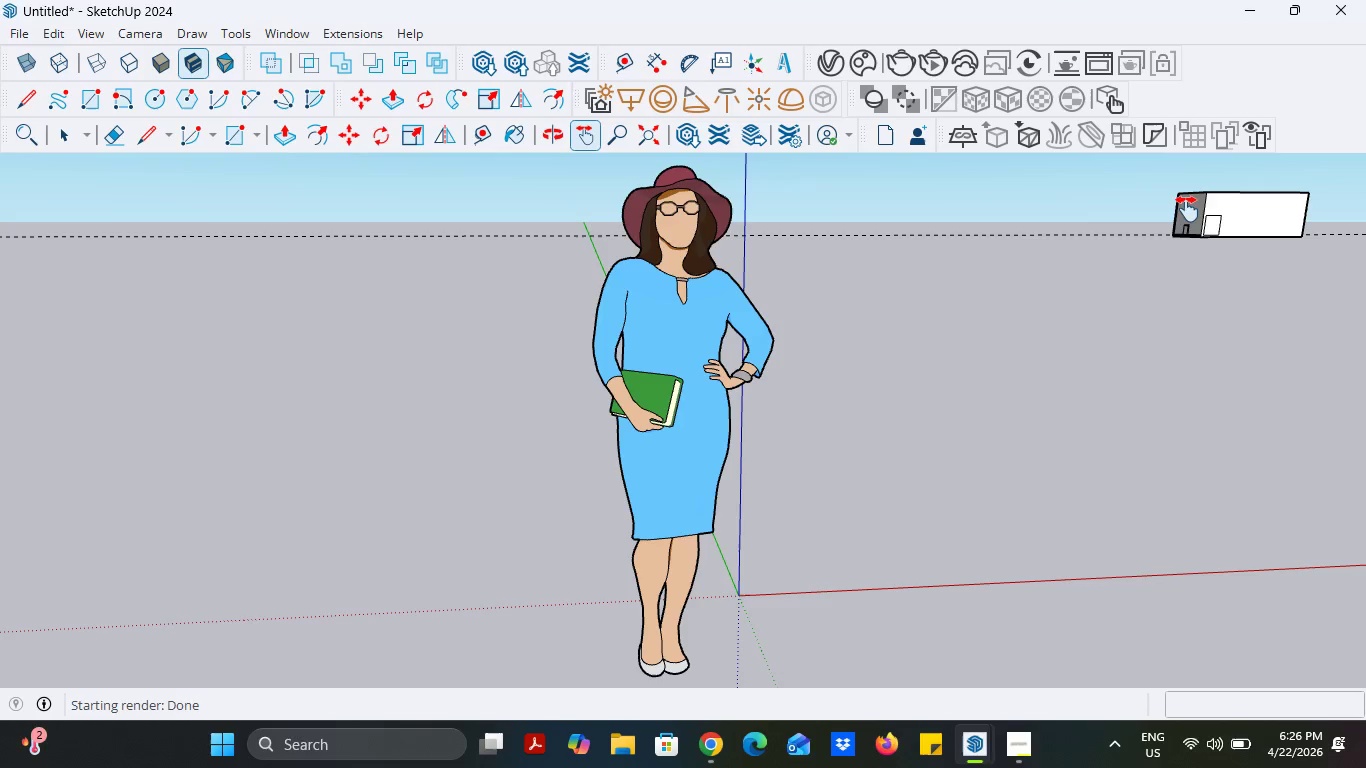 
left_click_drag(start_coordinate=[1222, 266], to_coordinate=[370, 571])
 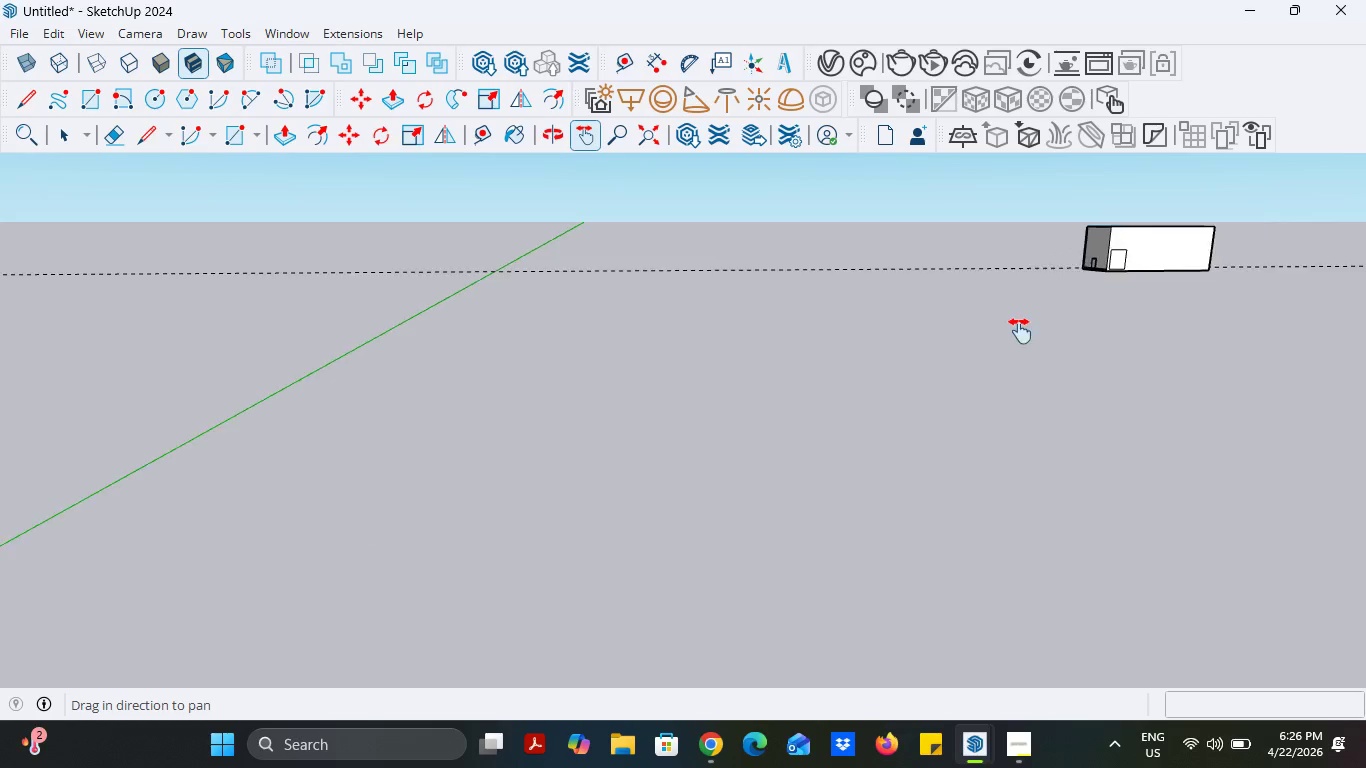 
left_click_drag(start_coordinate=[1232, 229], to_coordinate=[430, 584])
 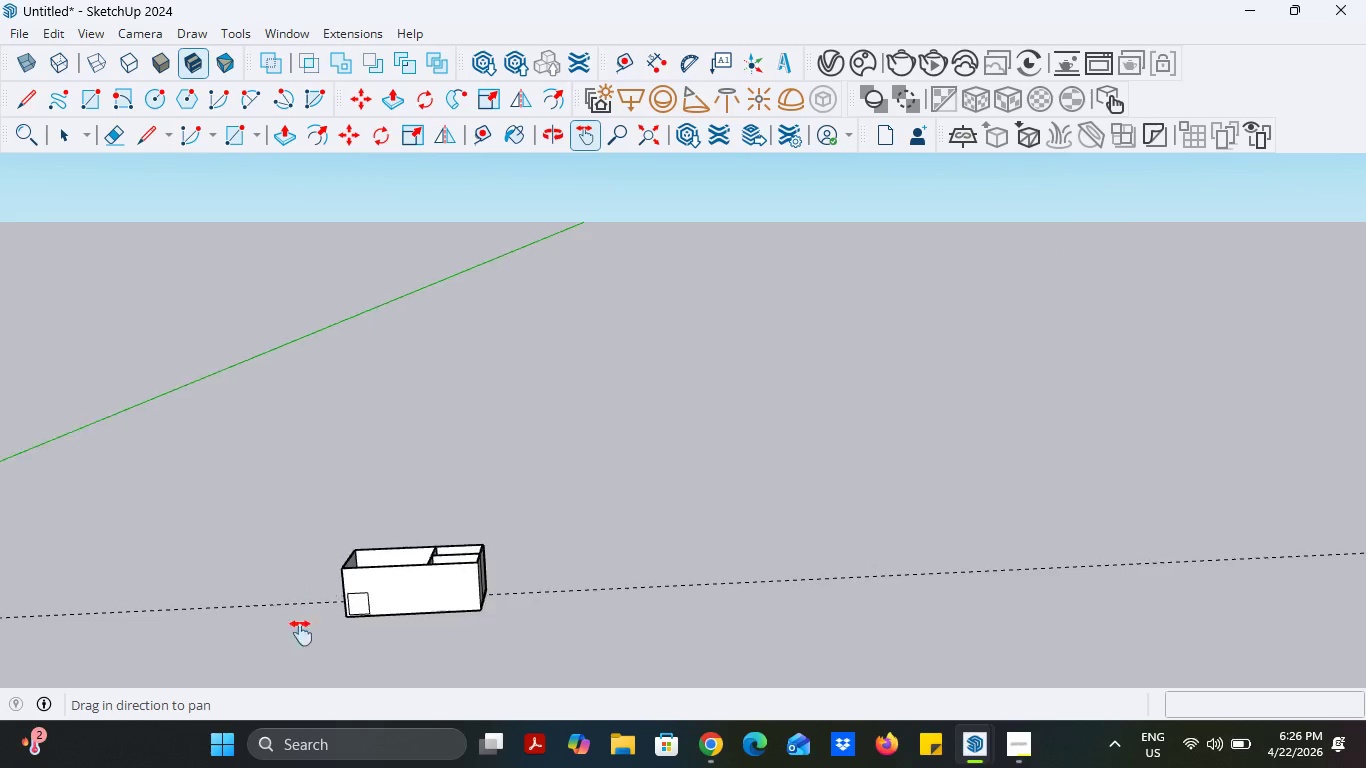 
scroll: coordinate [307, 549], scroll_direction: up, amount: 17.0
 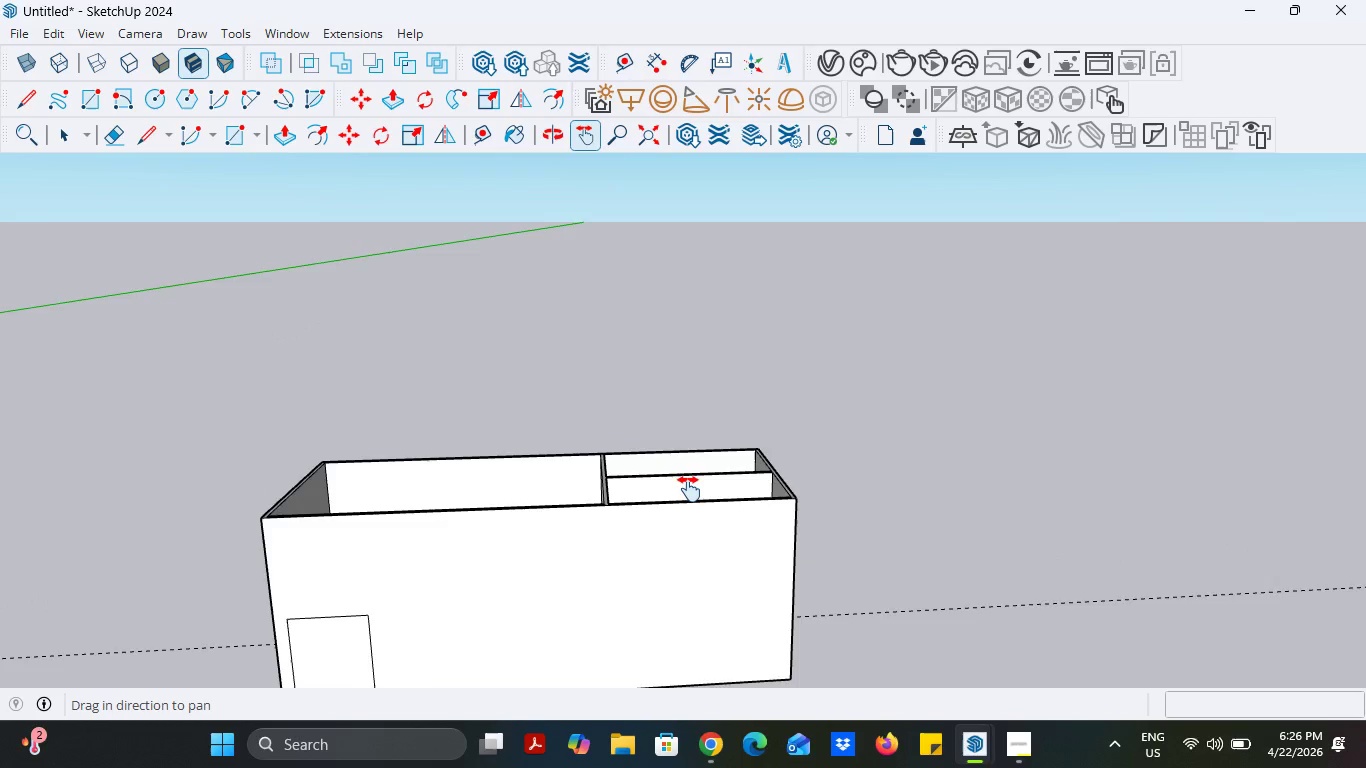 
scroll: coordinate [696, 492], scroll_direction: down, amount: 5.0
 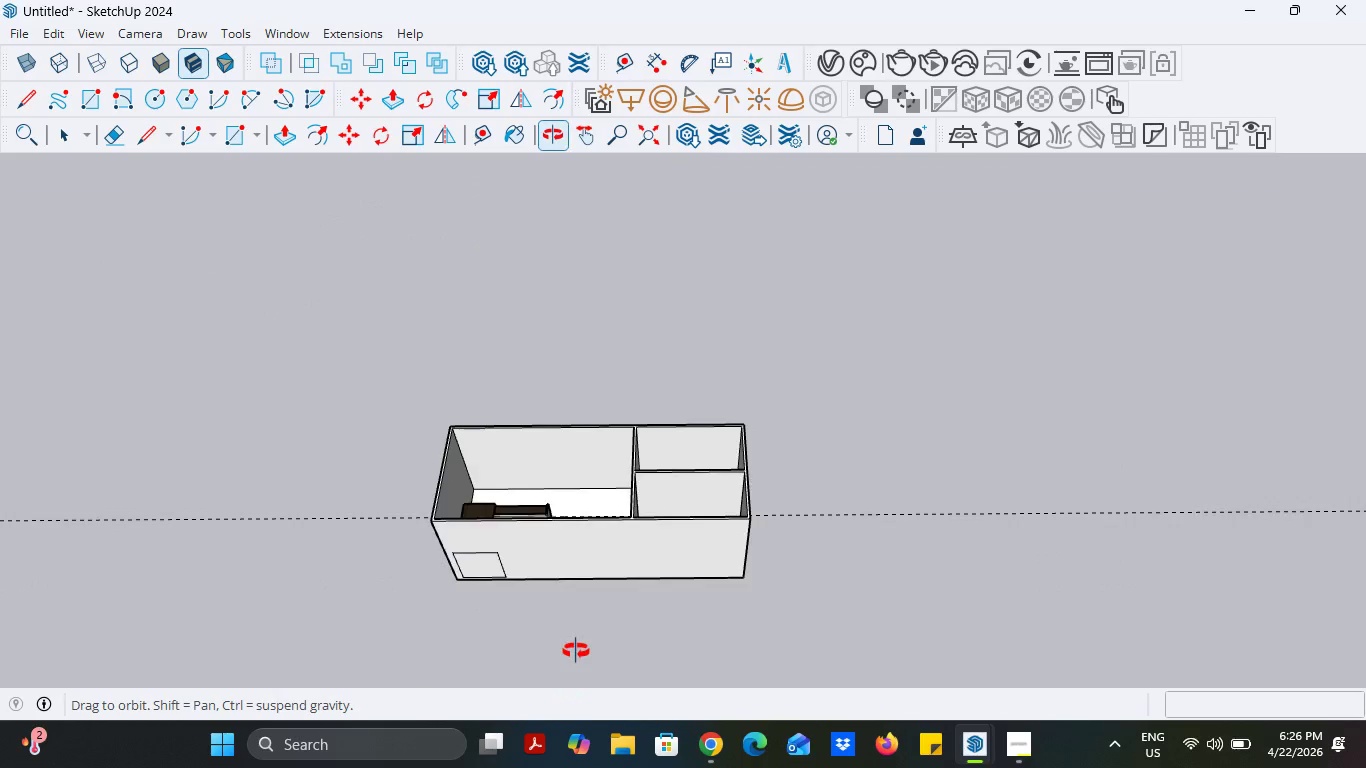 
scroll: coordinate [497, 521], scroll_direction: up, amount: 10.0
 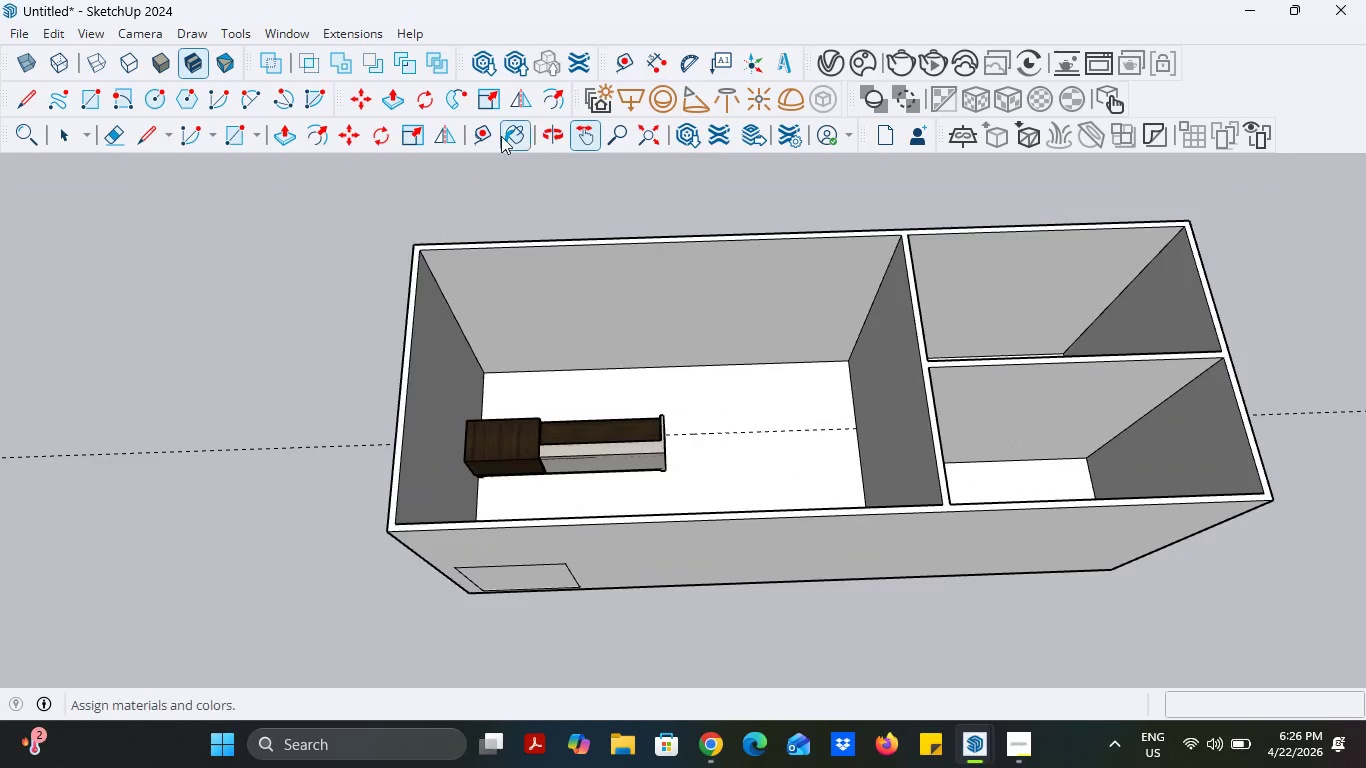 
left_click([489, 133])
 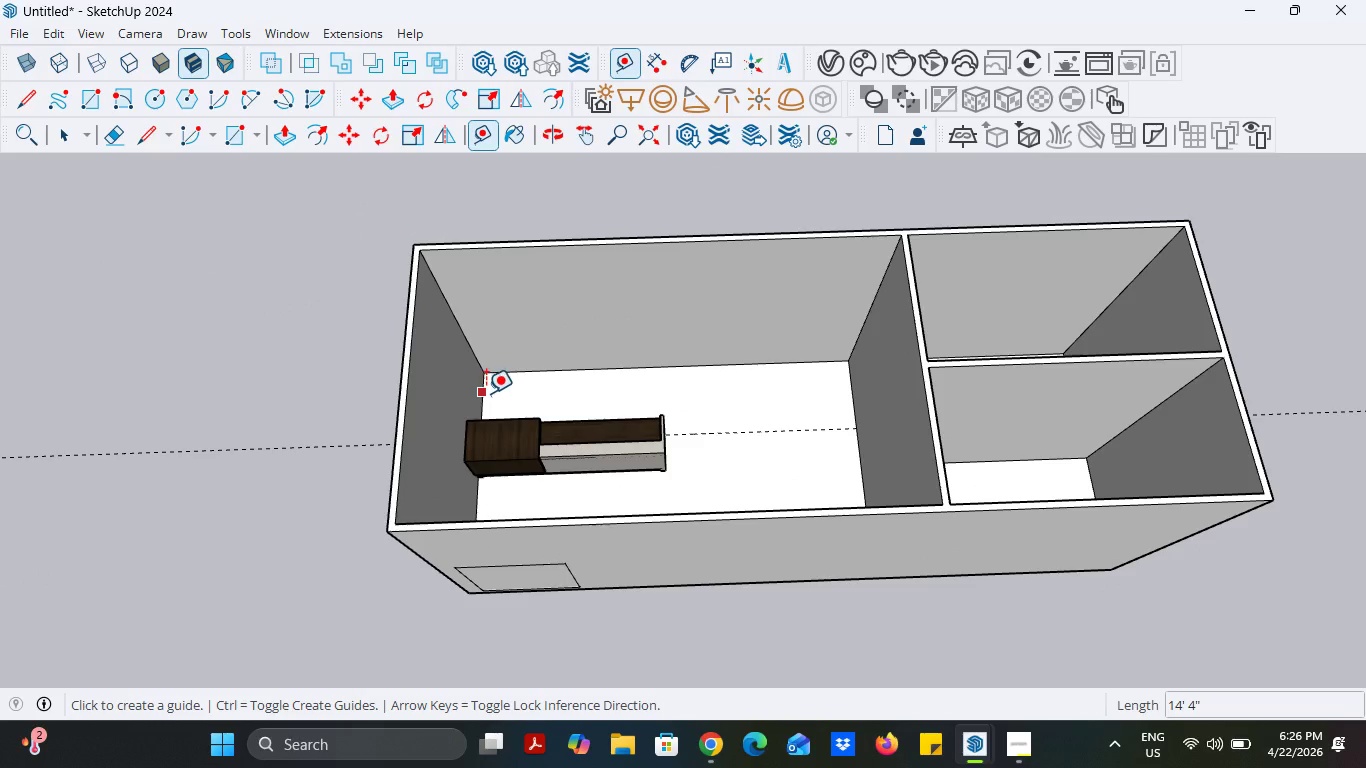 
left_click([486, 392])
 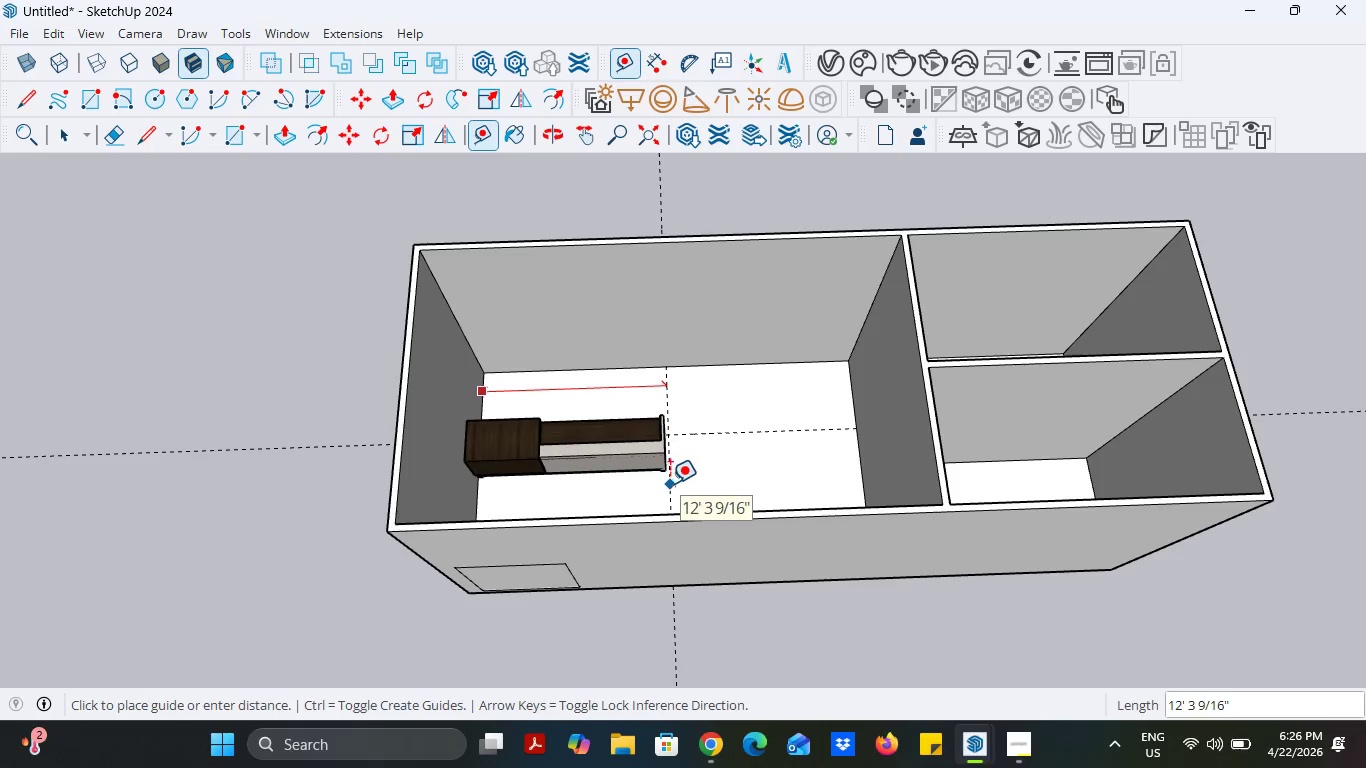 
scroll: coordinate [681, 465], scroll_direction: up, amount: 13.0
 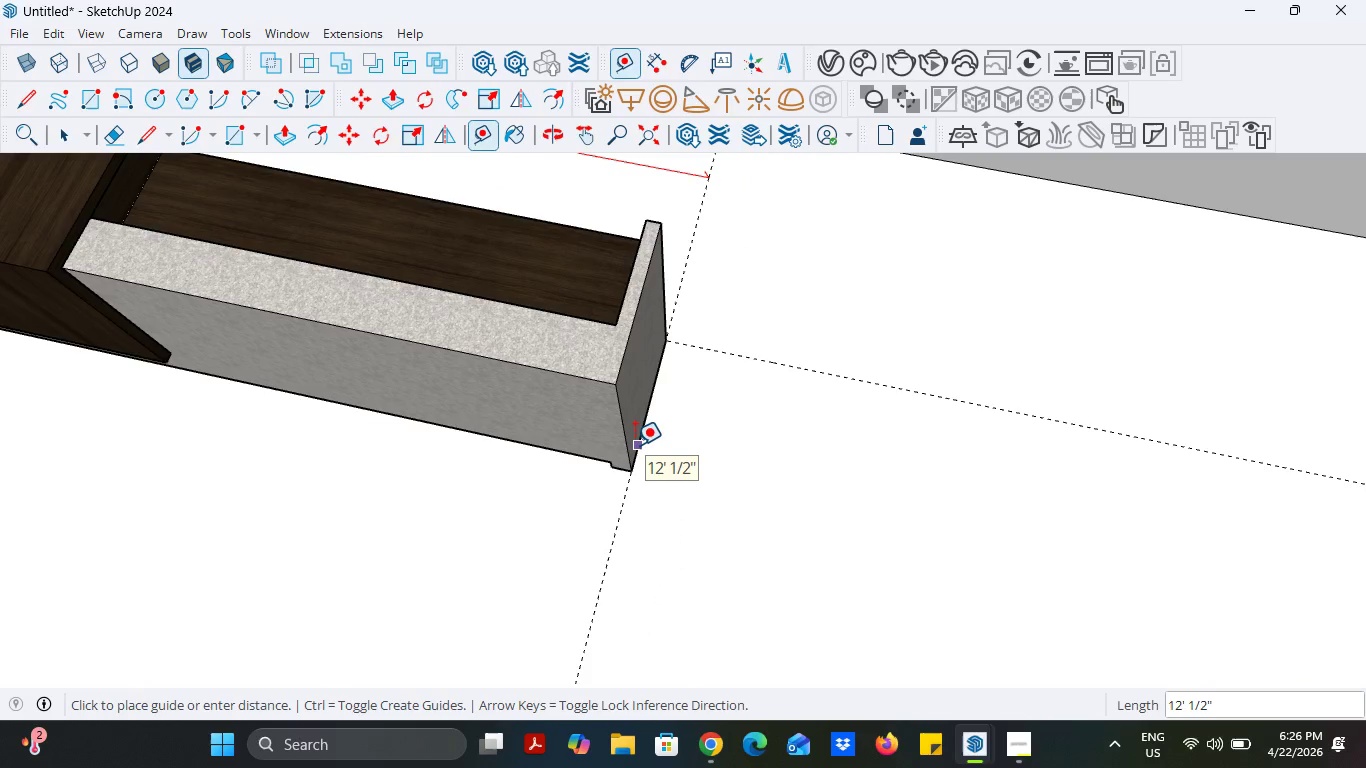 
left_click([635, 445])
 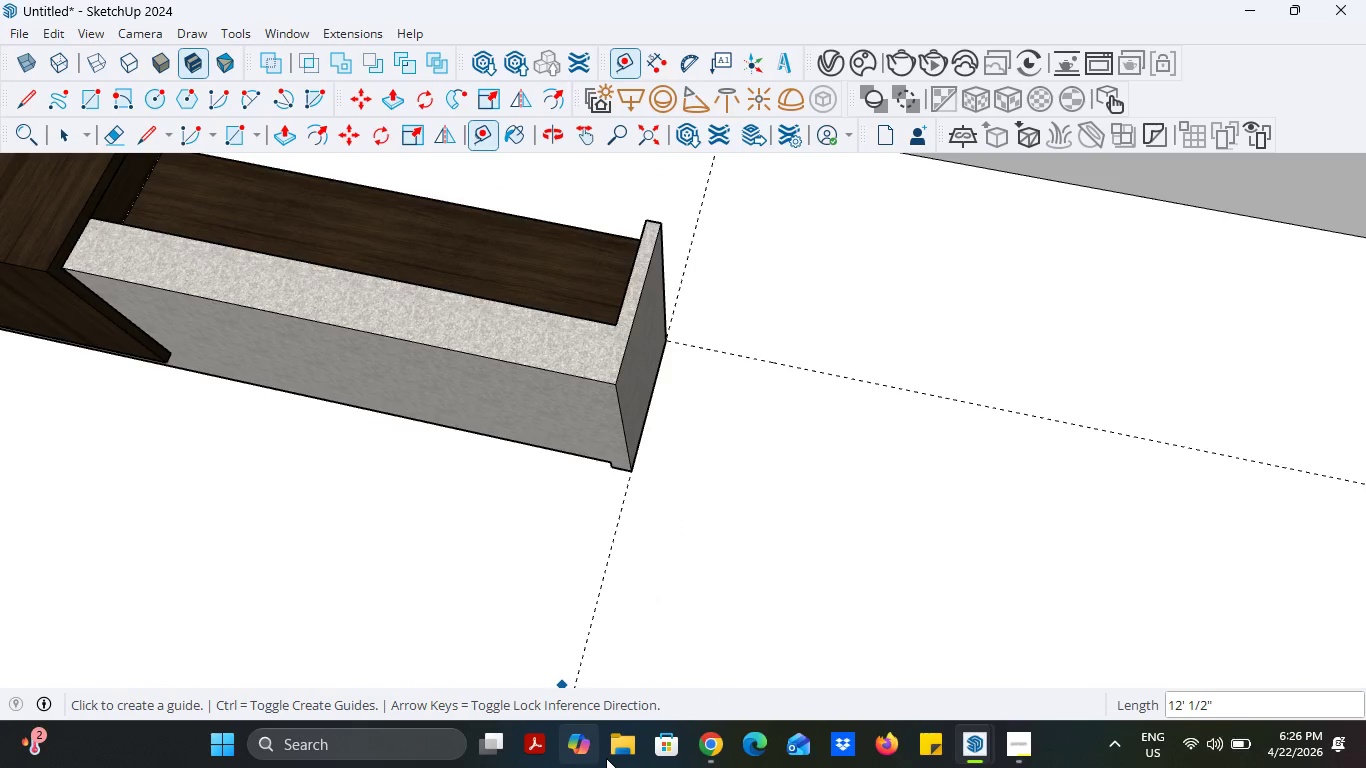 
left_click([705, 754])
 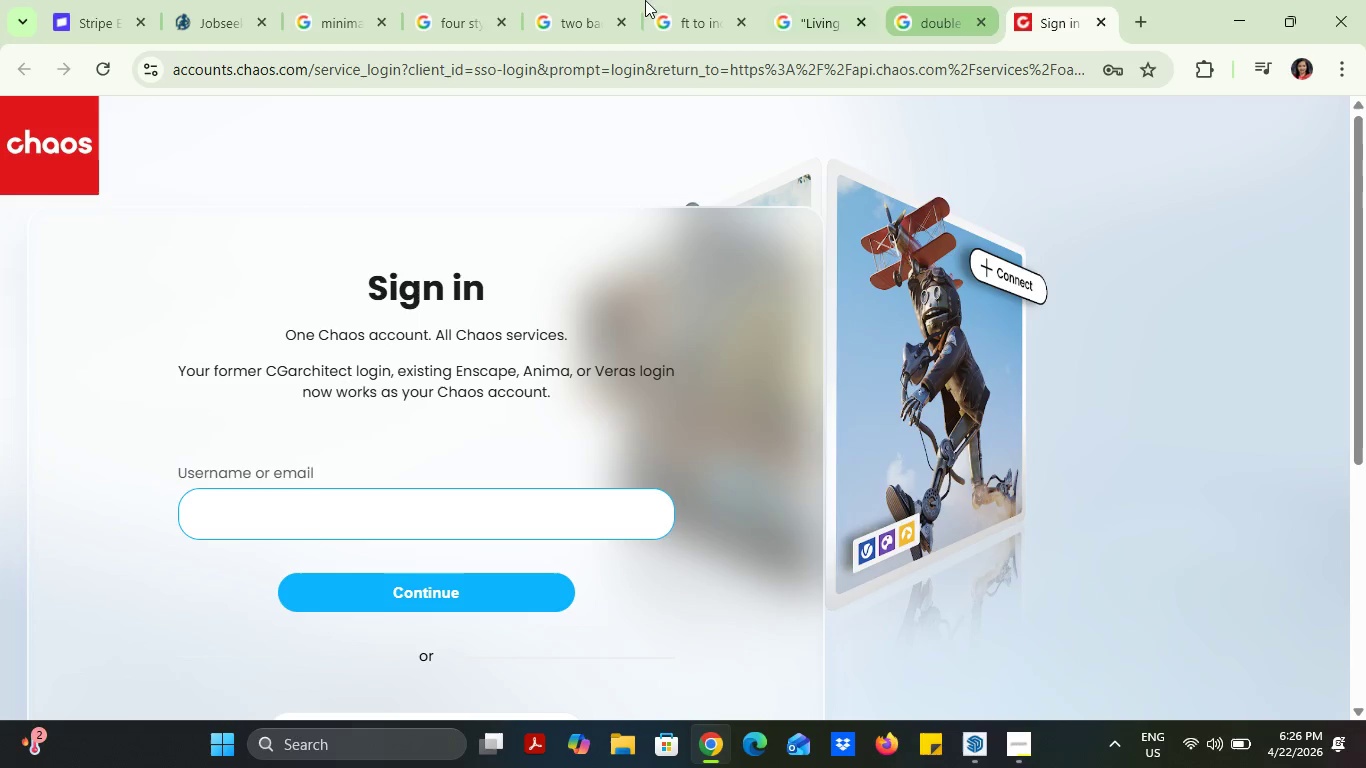 
left_click([465, 9])
 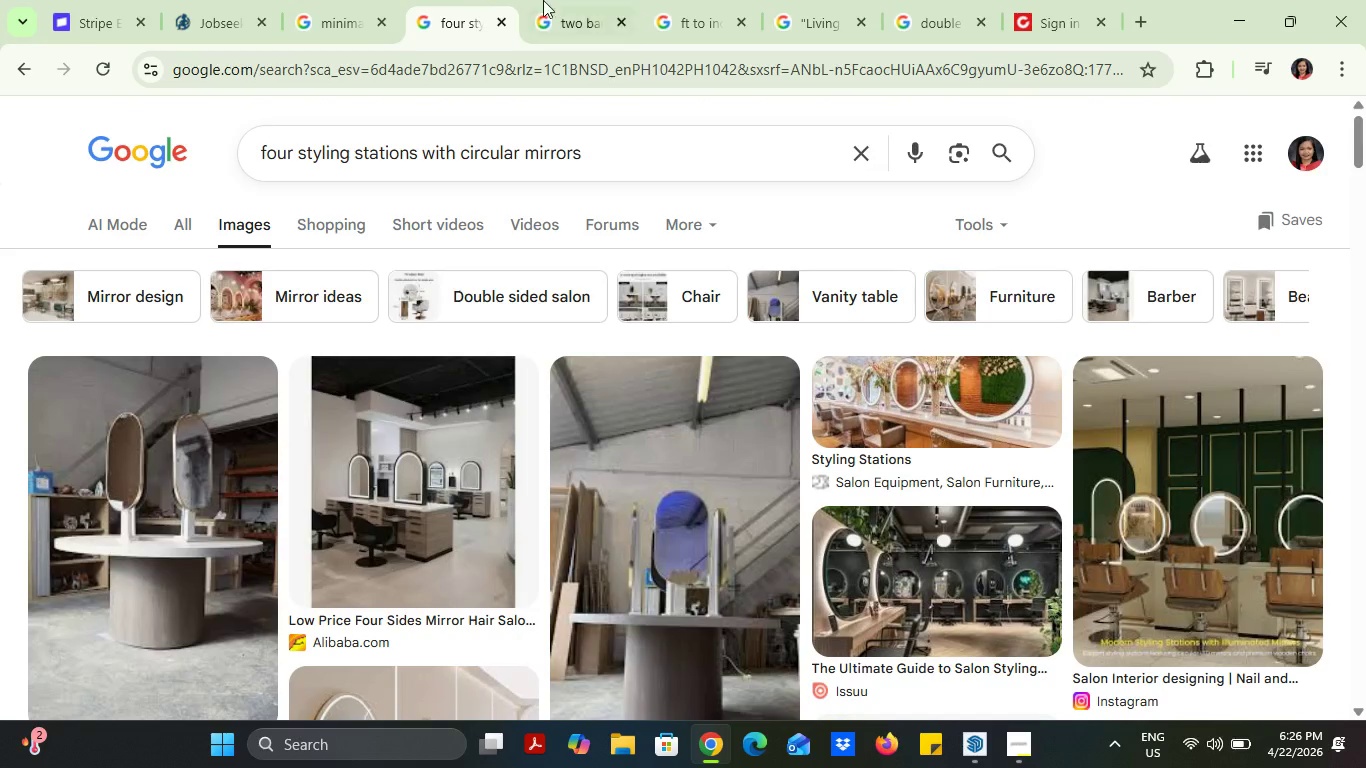 
left_click([563, 0])
 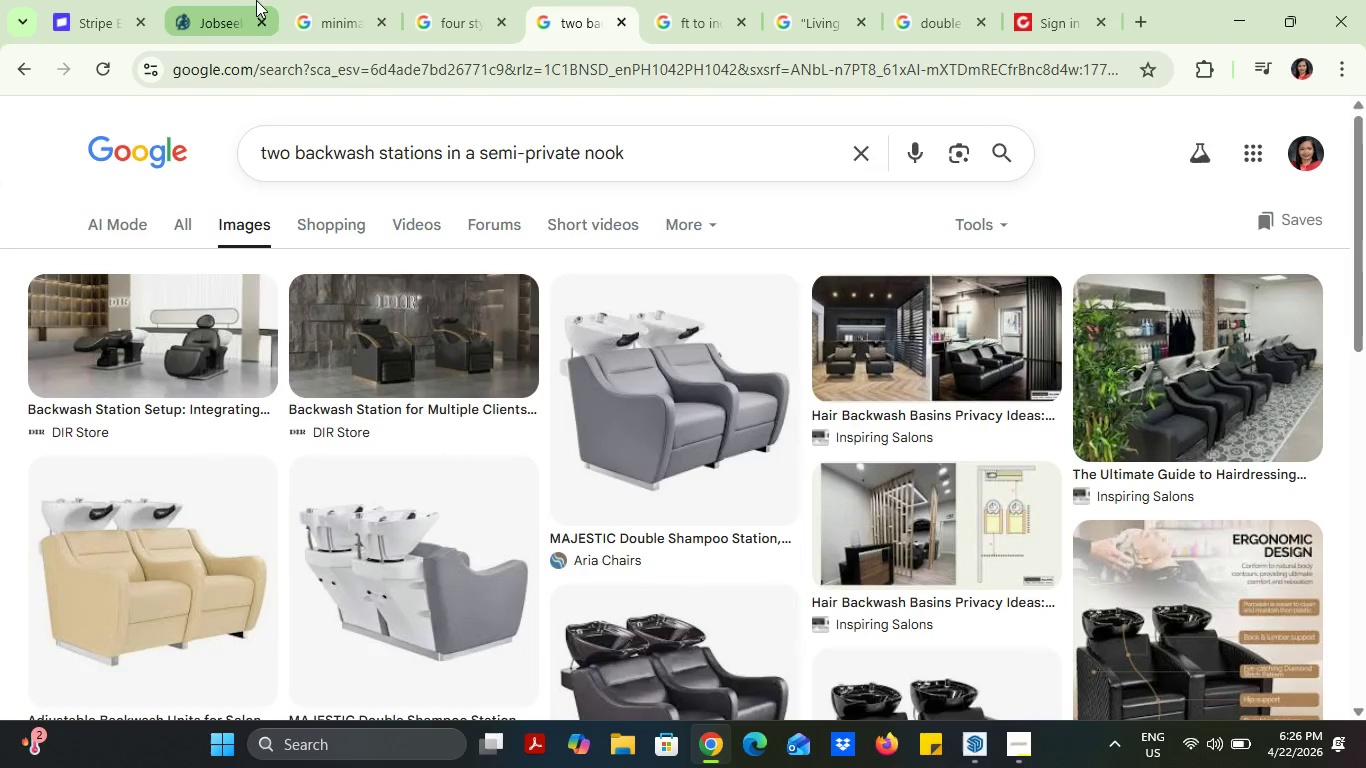 
left_click([364, 0])
 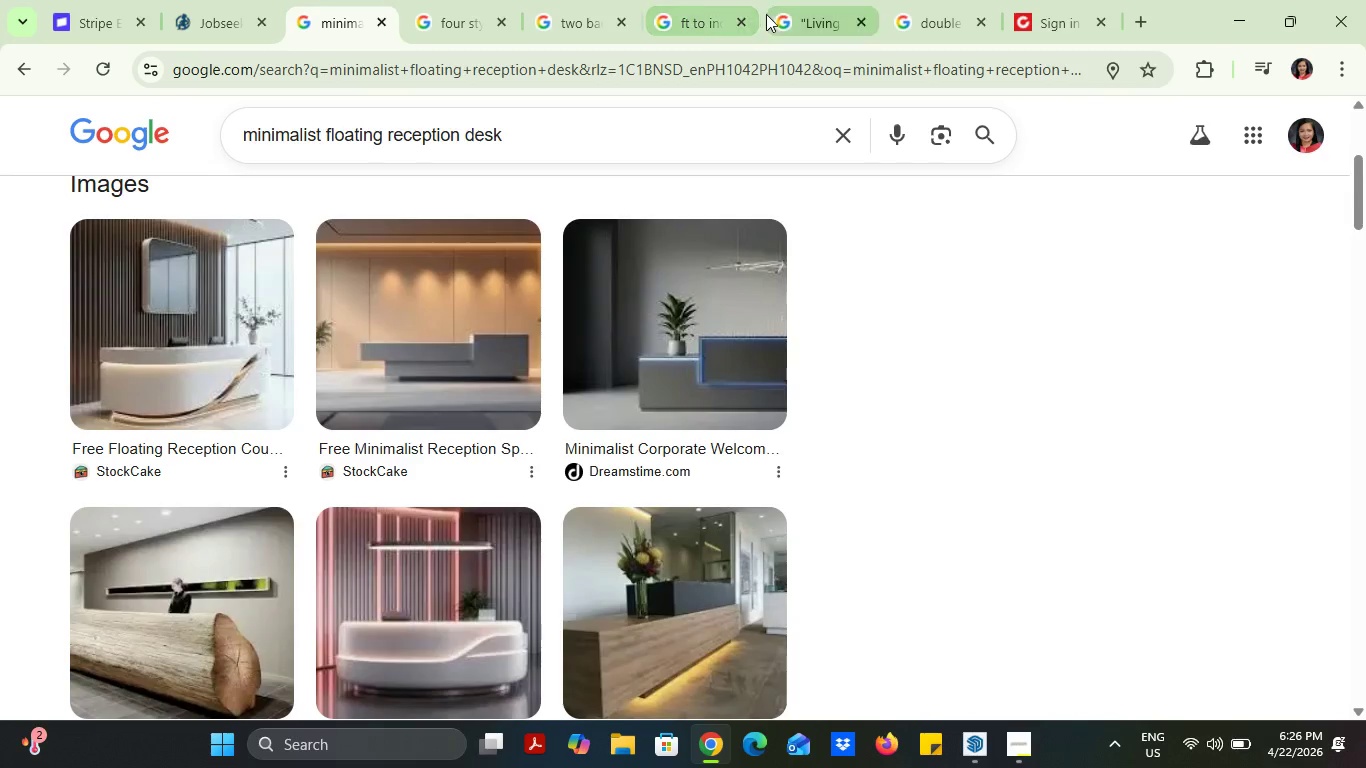 
left_click([687, 0])
 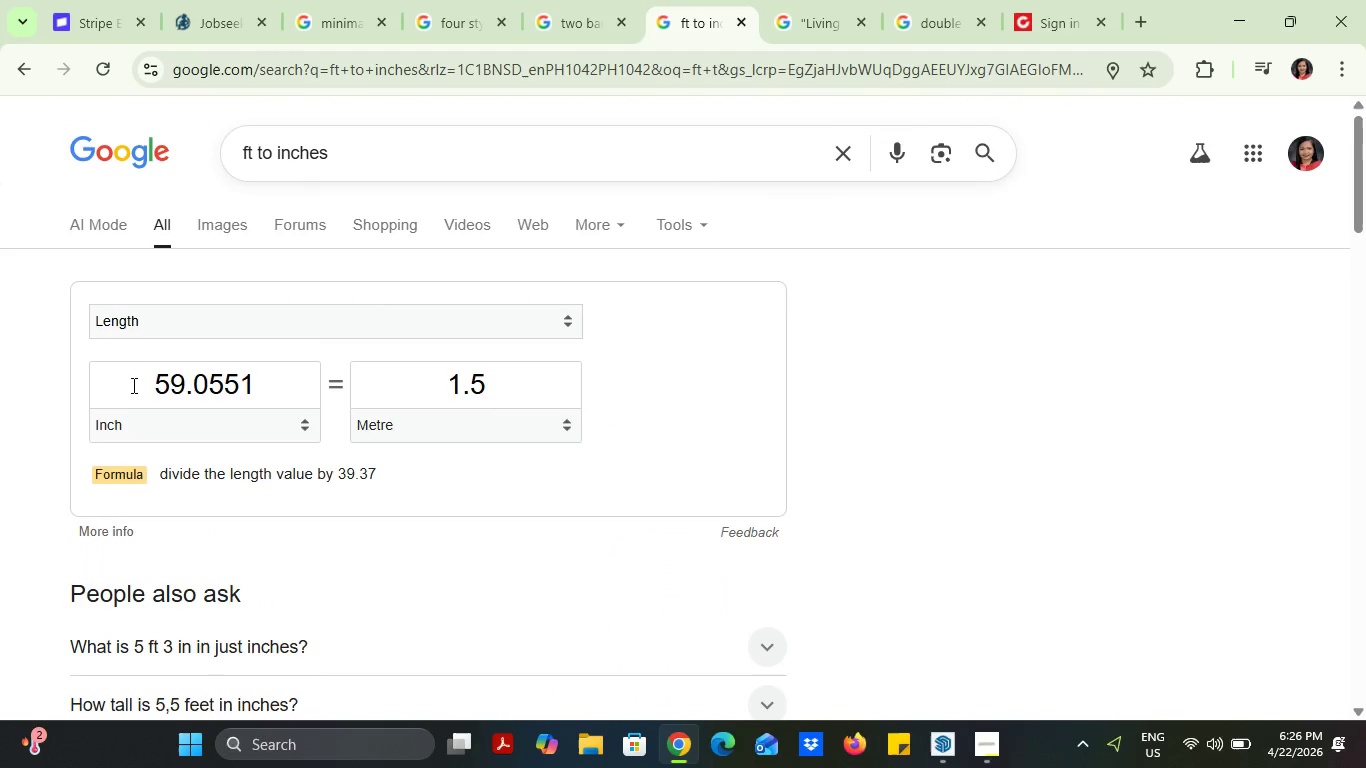 
left_click_drag(start_coordinate=[124, 398], to_coordinate=[287, 403])
 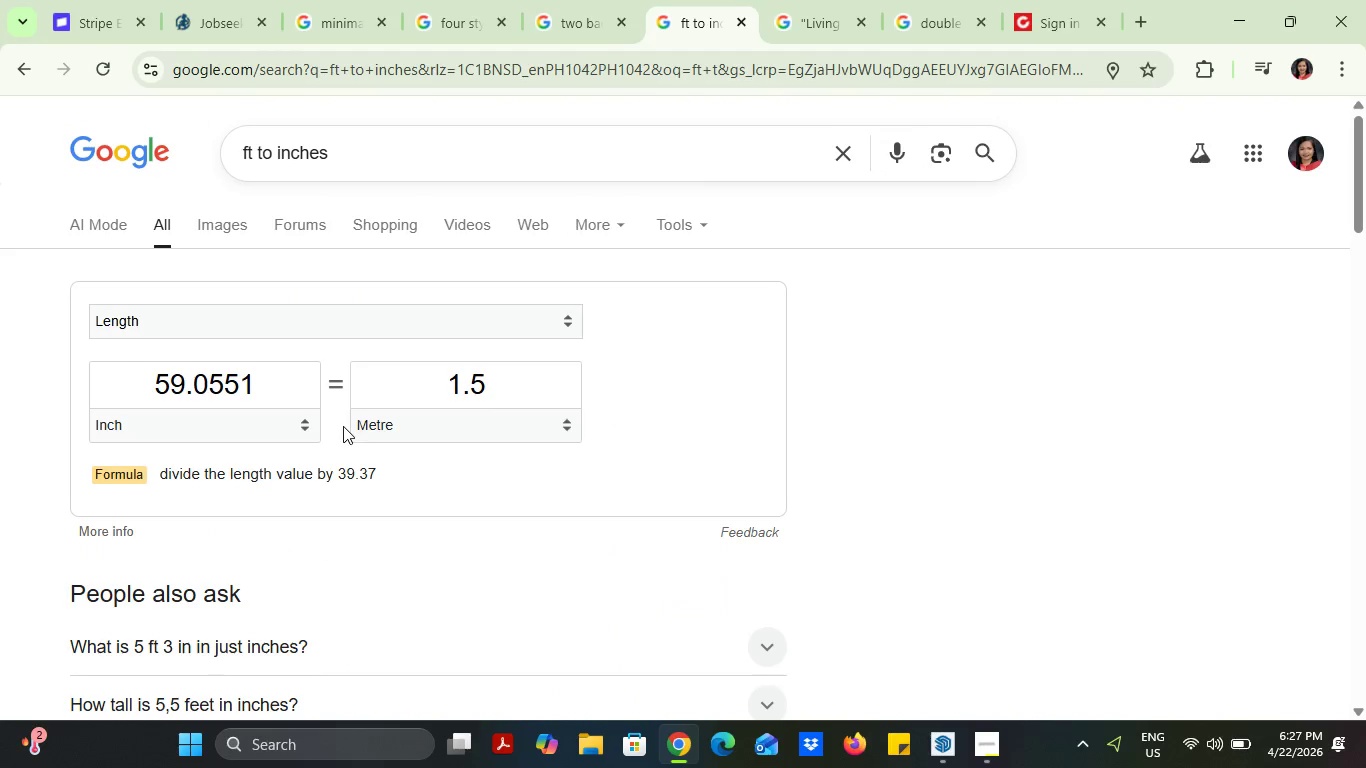 
double_click([398, 427])
 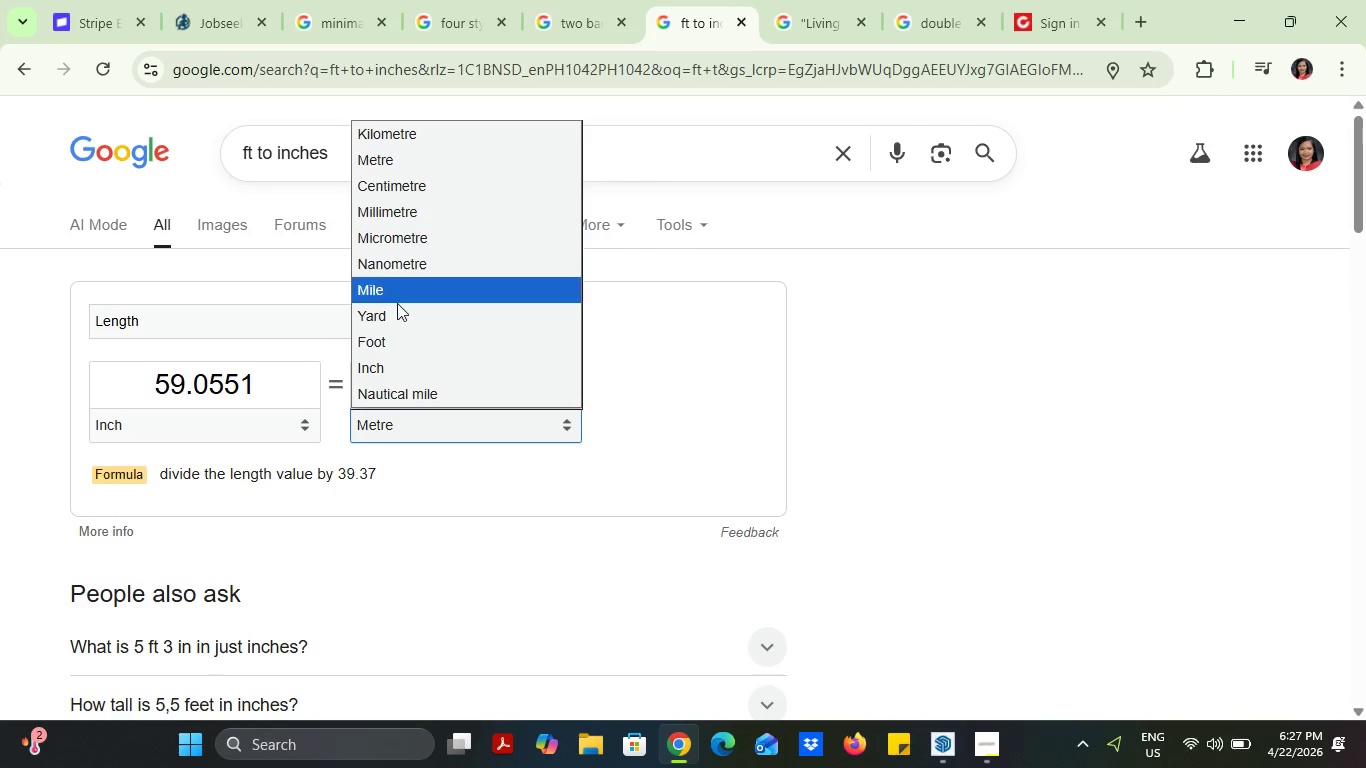 
left_click([390, 347])
 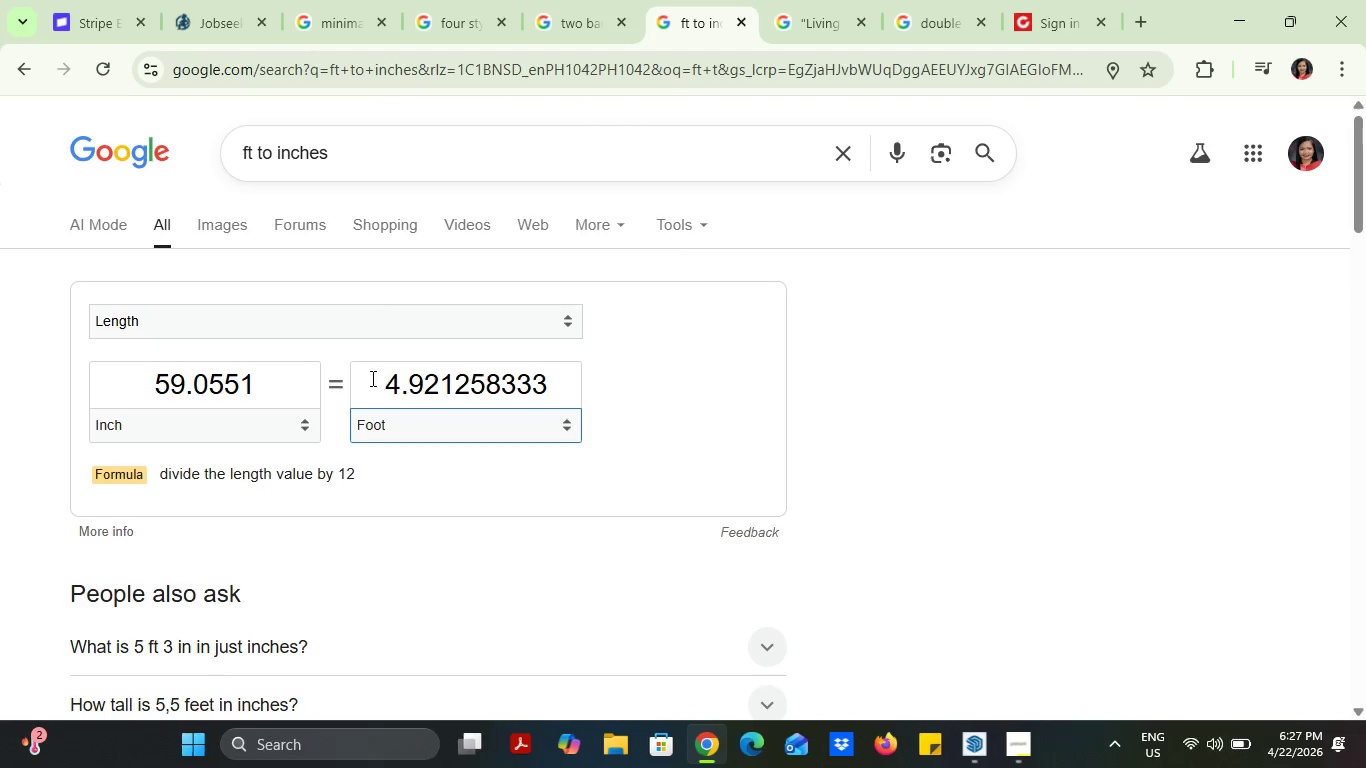 
left_click_drag(start_coordinate=[371, 378], to_coordinate=[604, 386])
 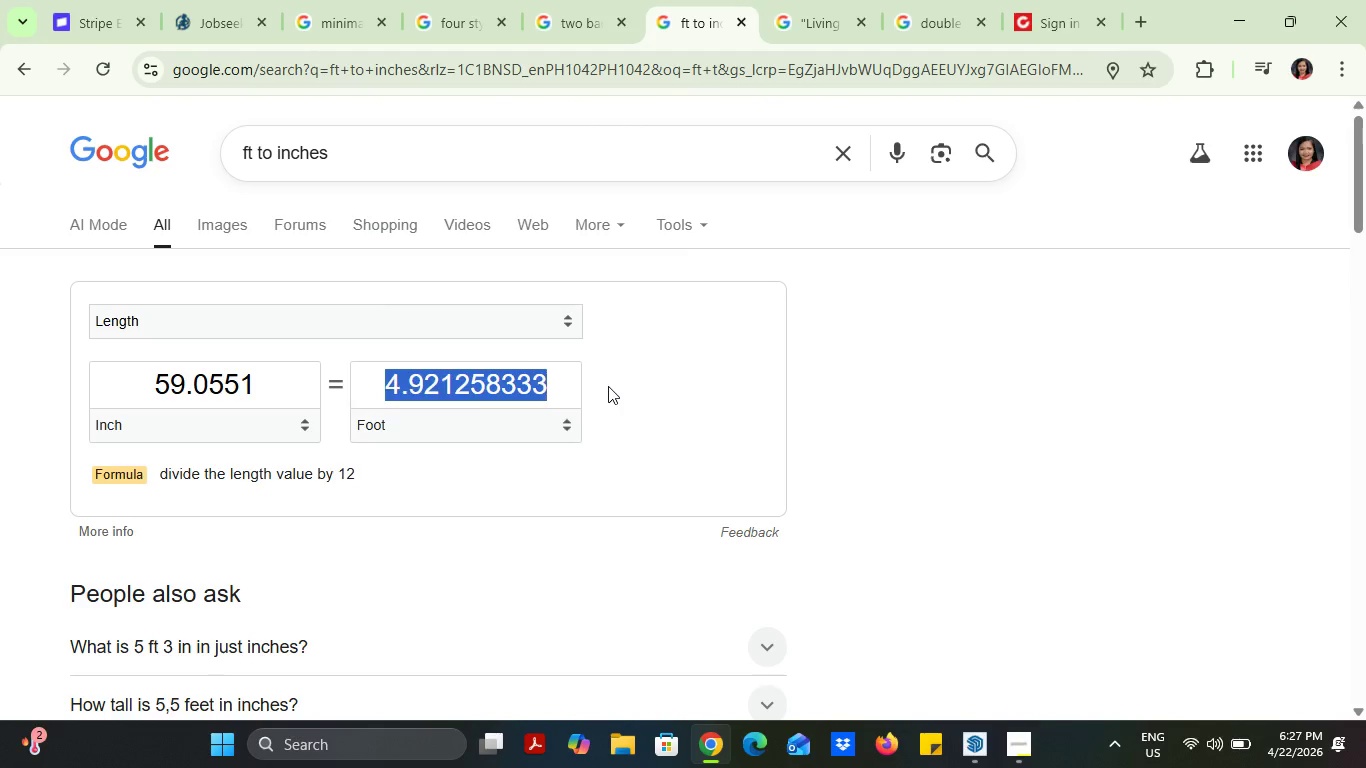 
type(12)
 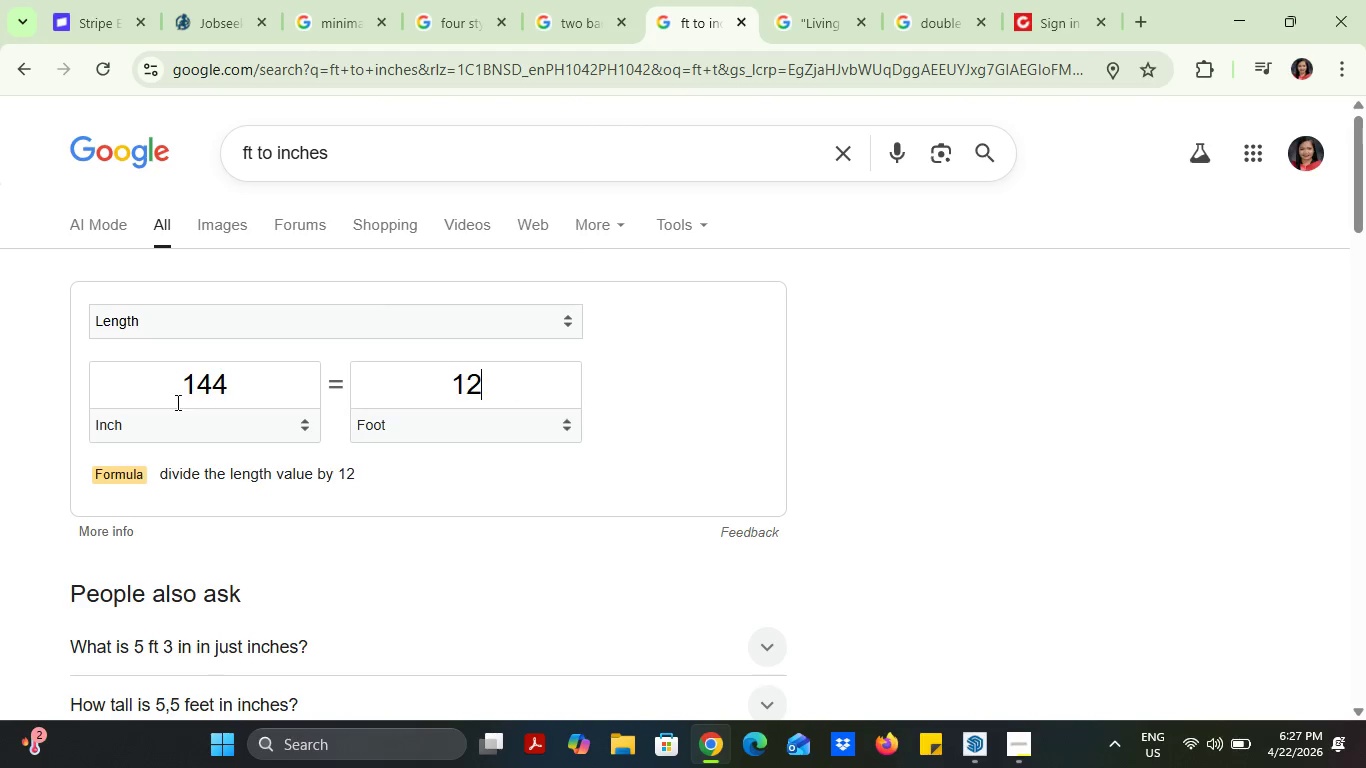 
left_click([189, 426])
 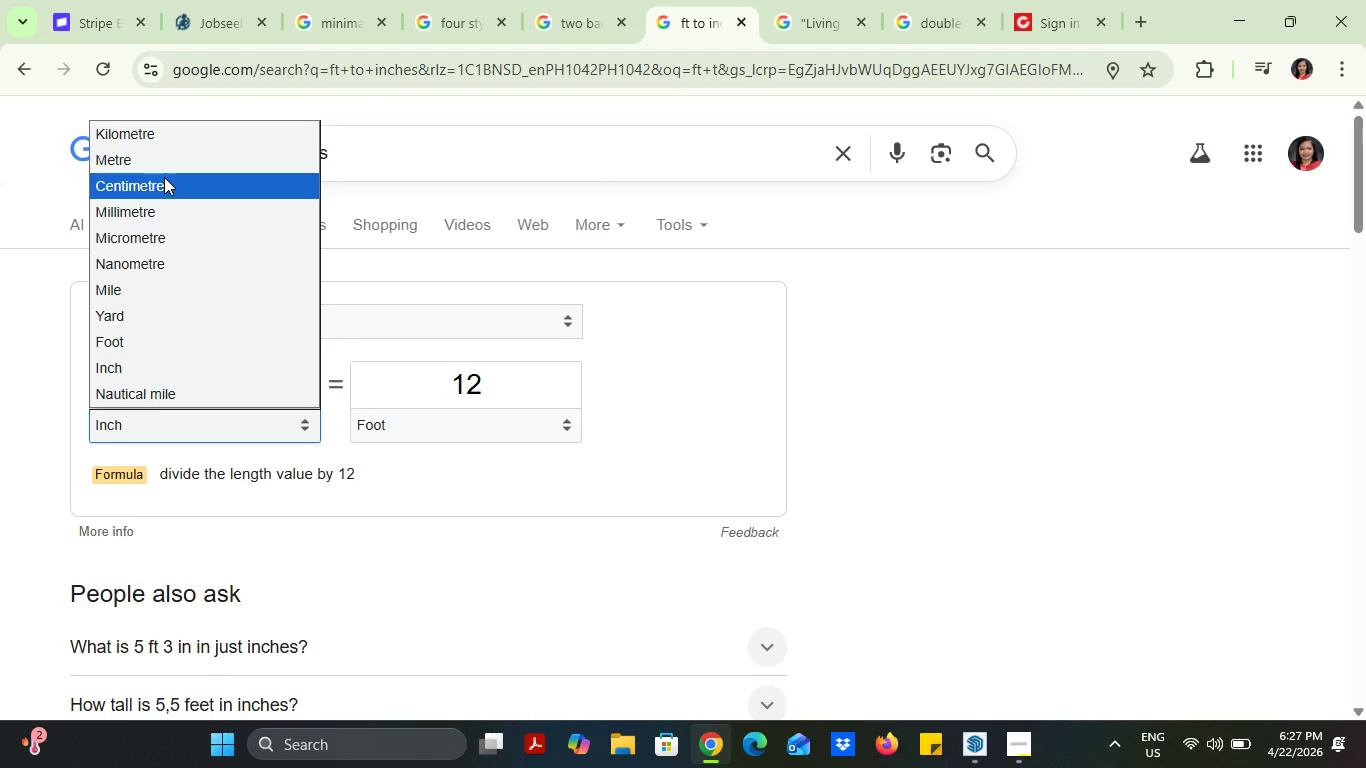 
left_click([169, 161])
 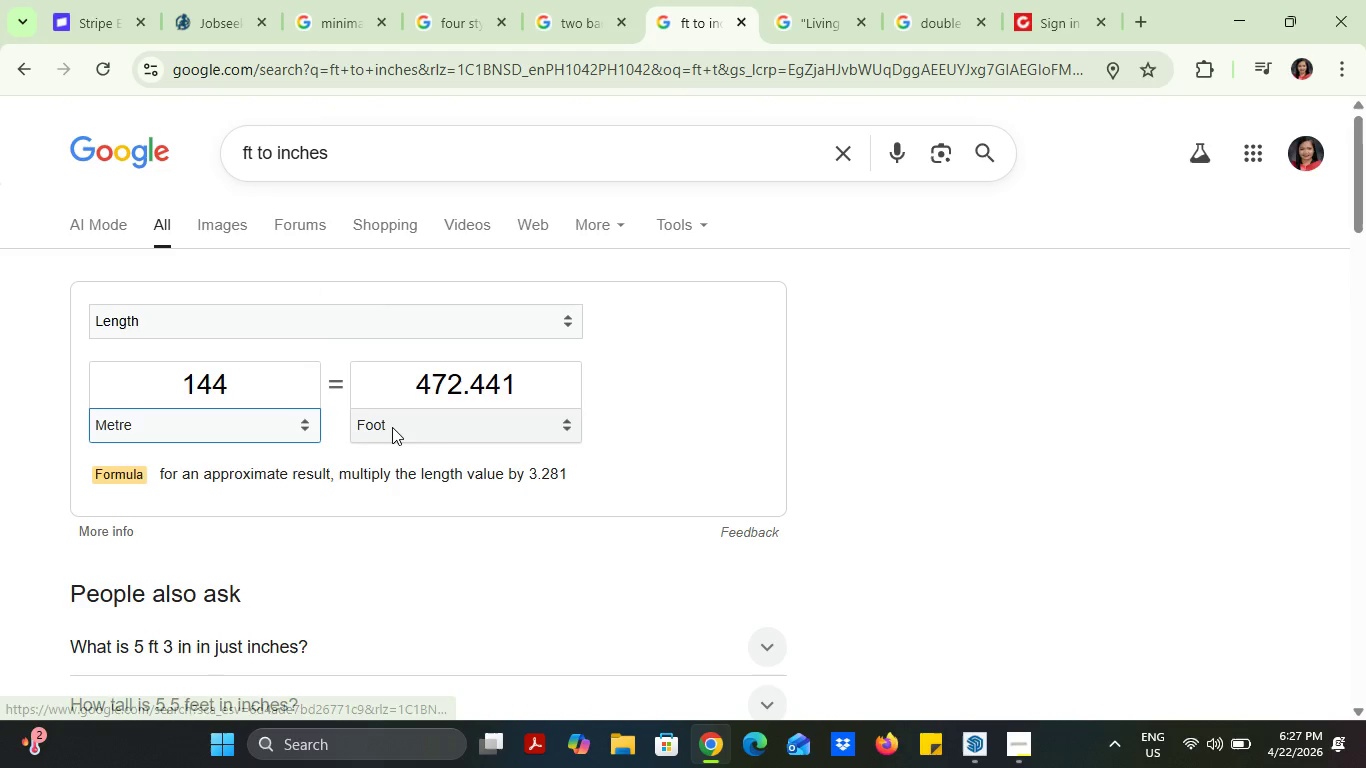 
left_click([392, 427])
 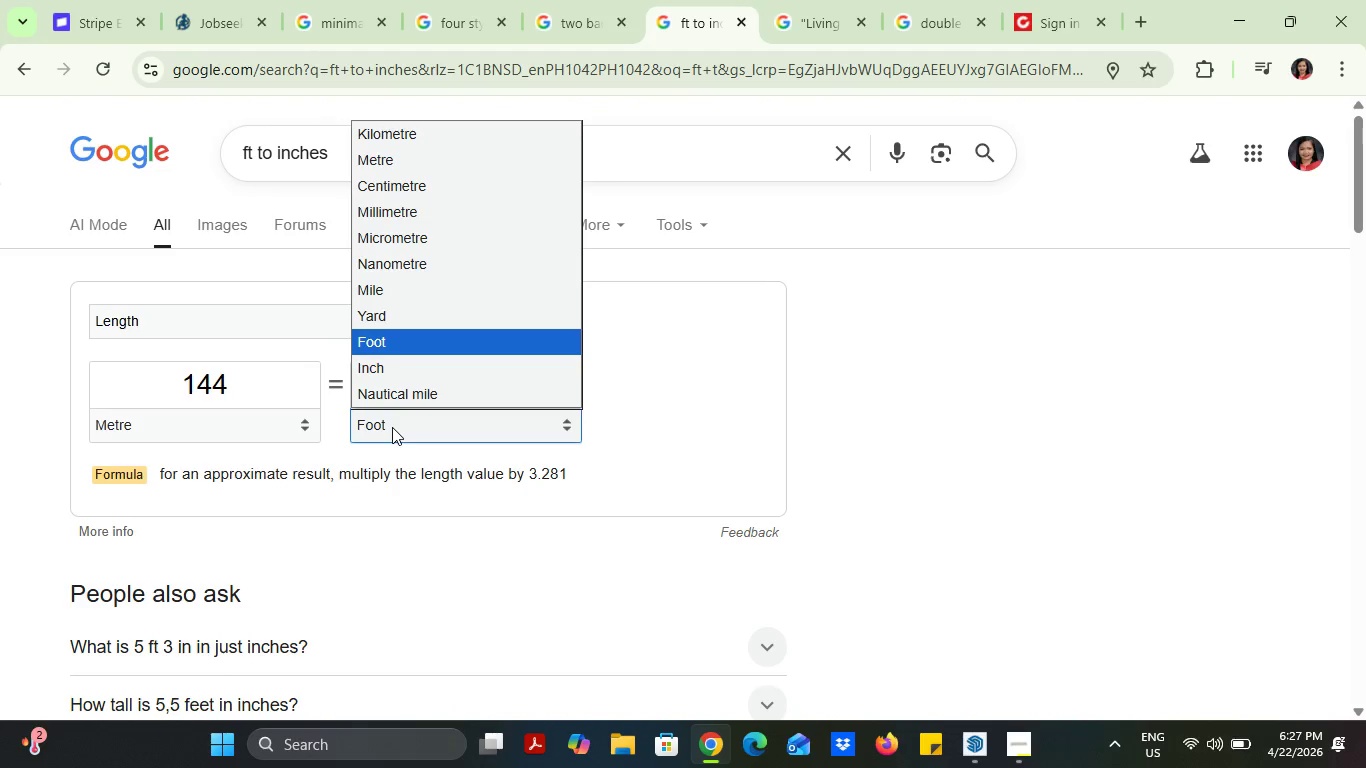 
left_click([392, 427])
 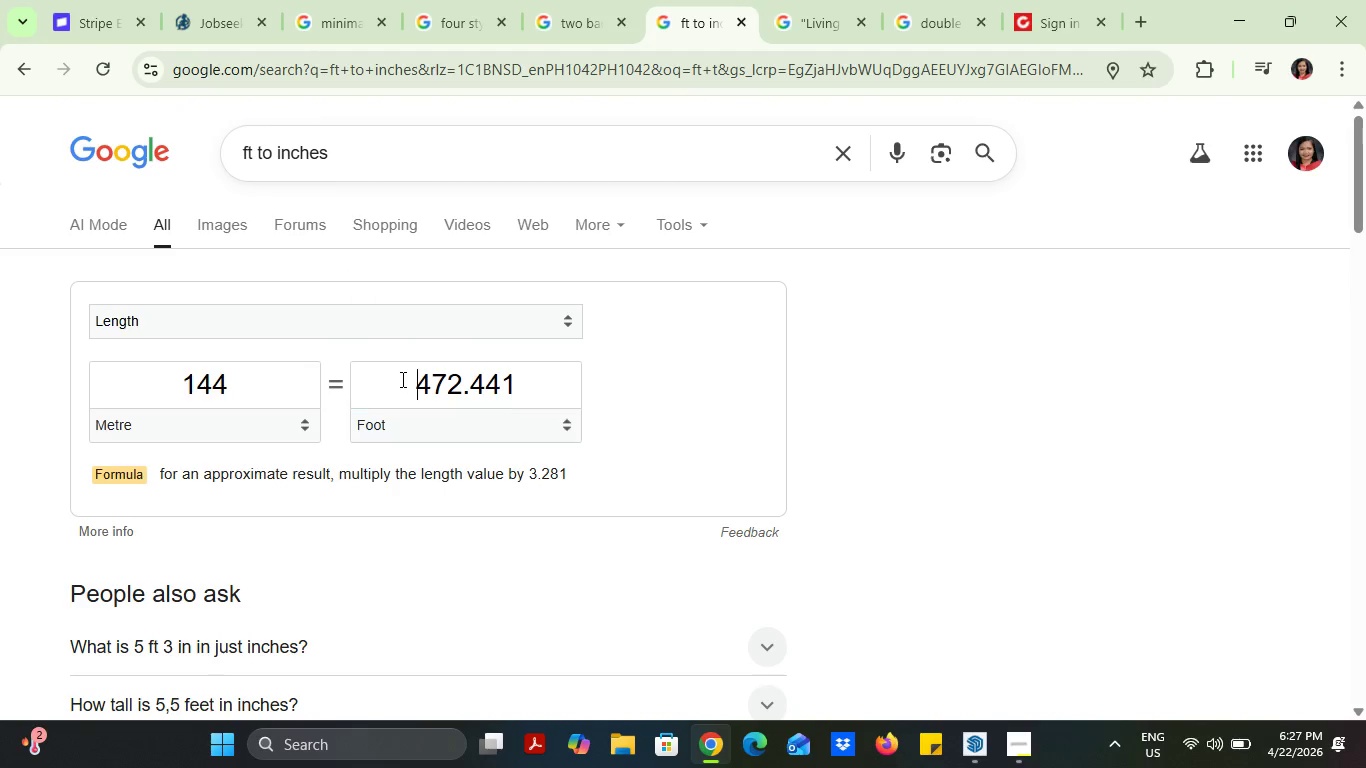 
left_click_drag(start_coordinate=[395, 379], to_coordinate=[644, 391])
 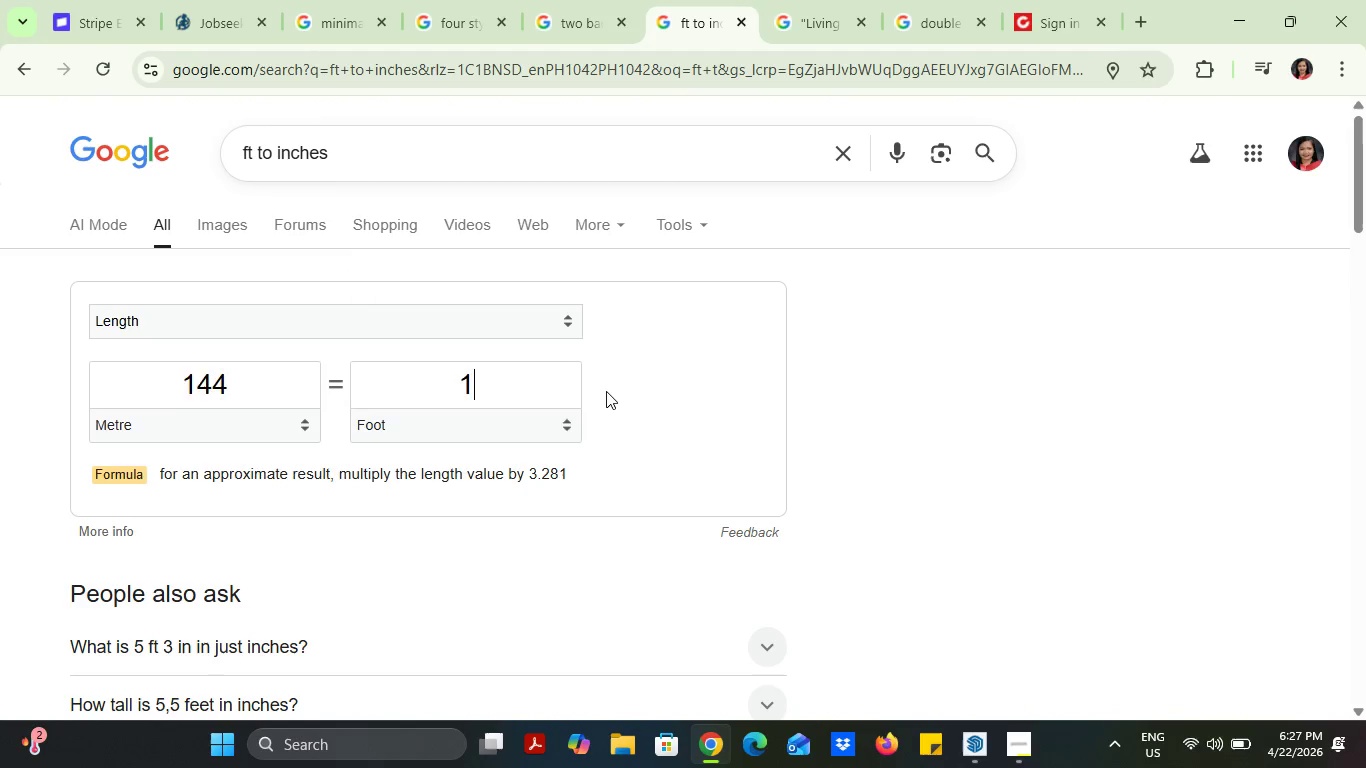 
type(12)
 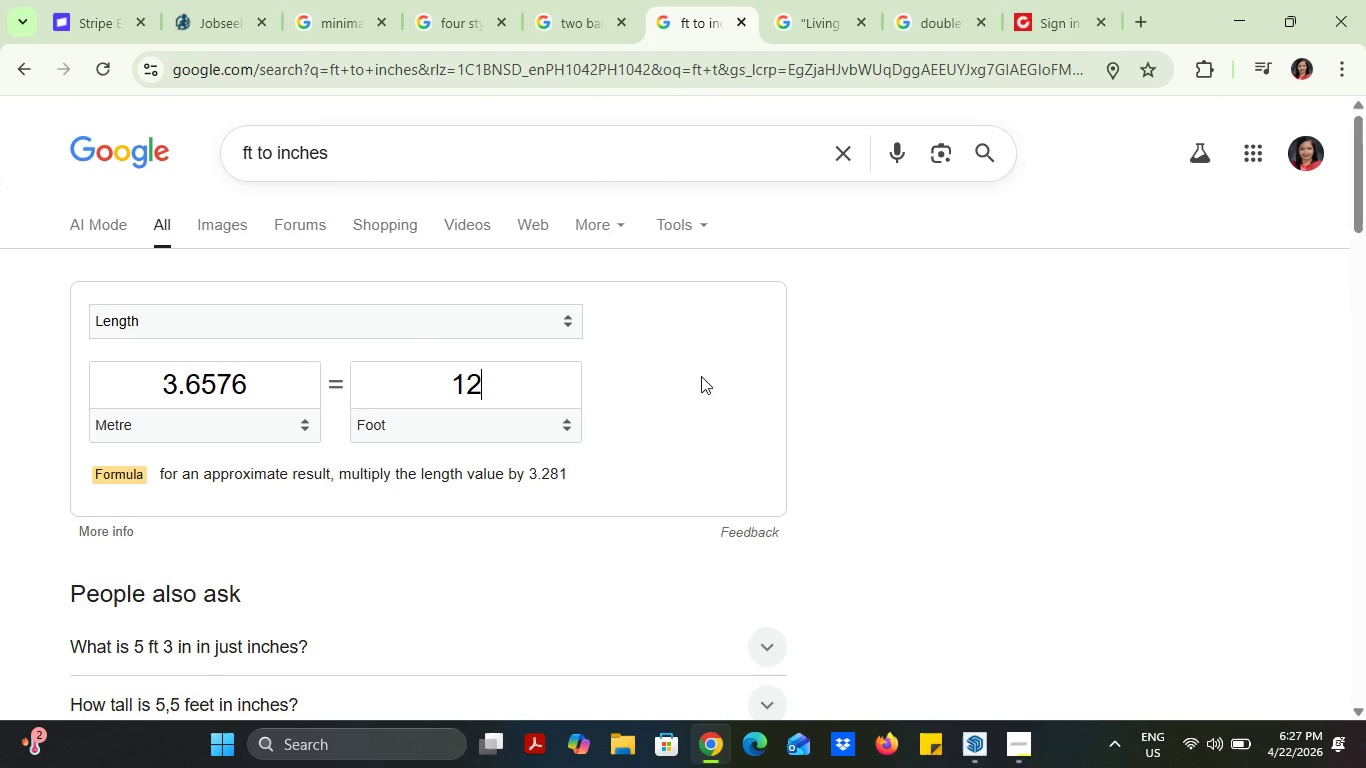 
left_click([1239, 9])
 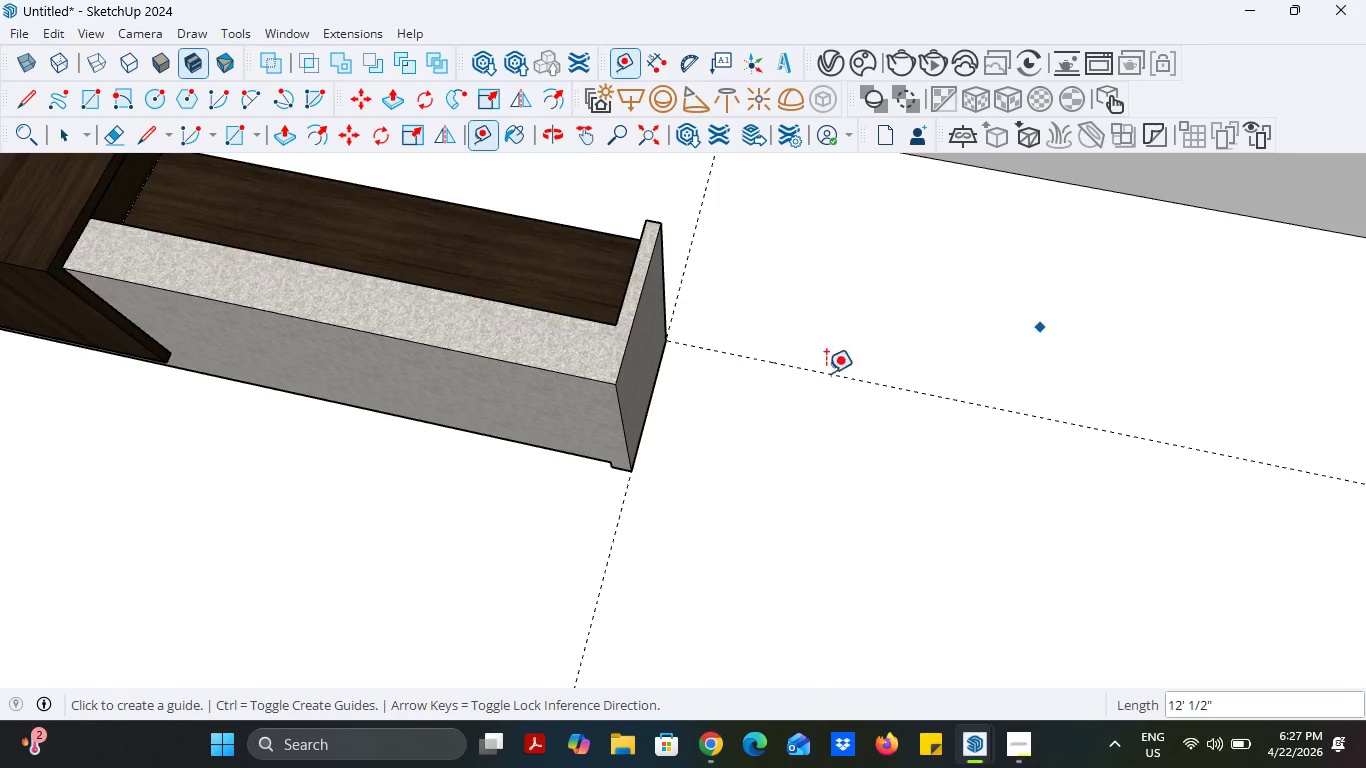 
scroll: coordinate [922, 483], scroll_direction: down, amount: 10.0
 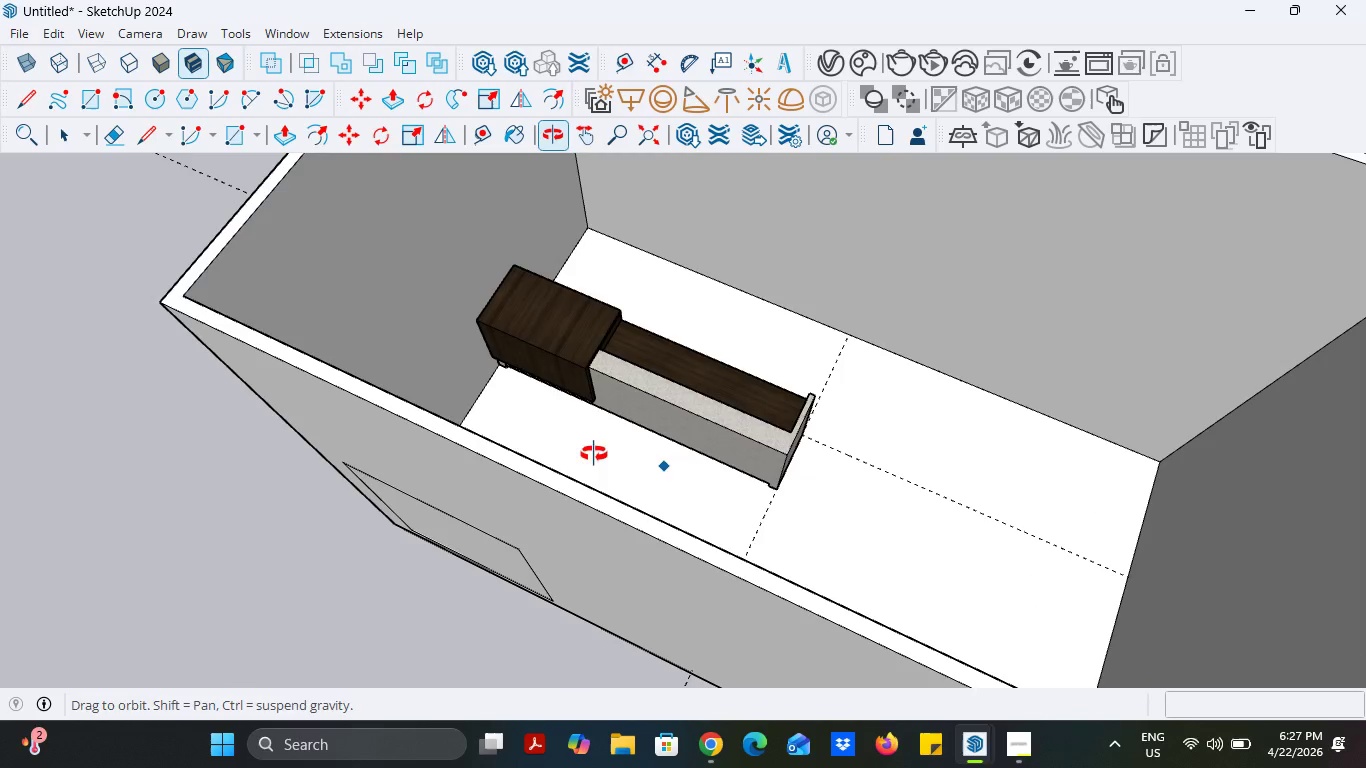 
scroll: coordinate [717, 376], scroll_direction: up, amount: 9.0
 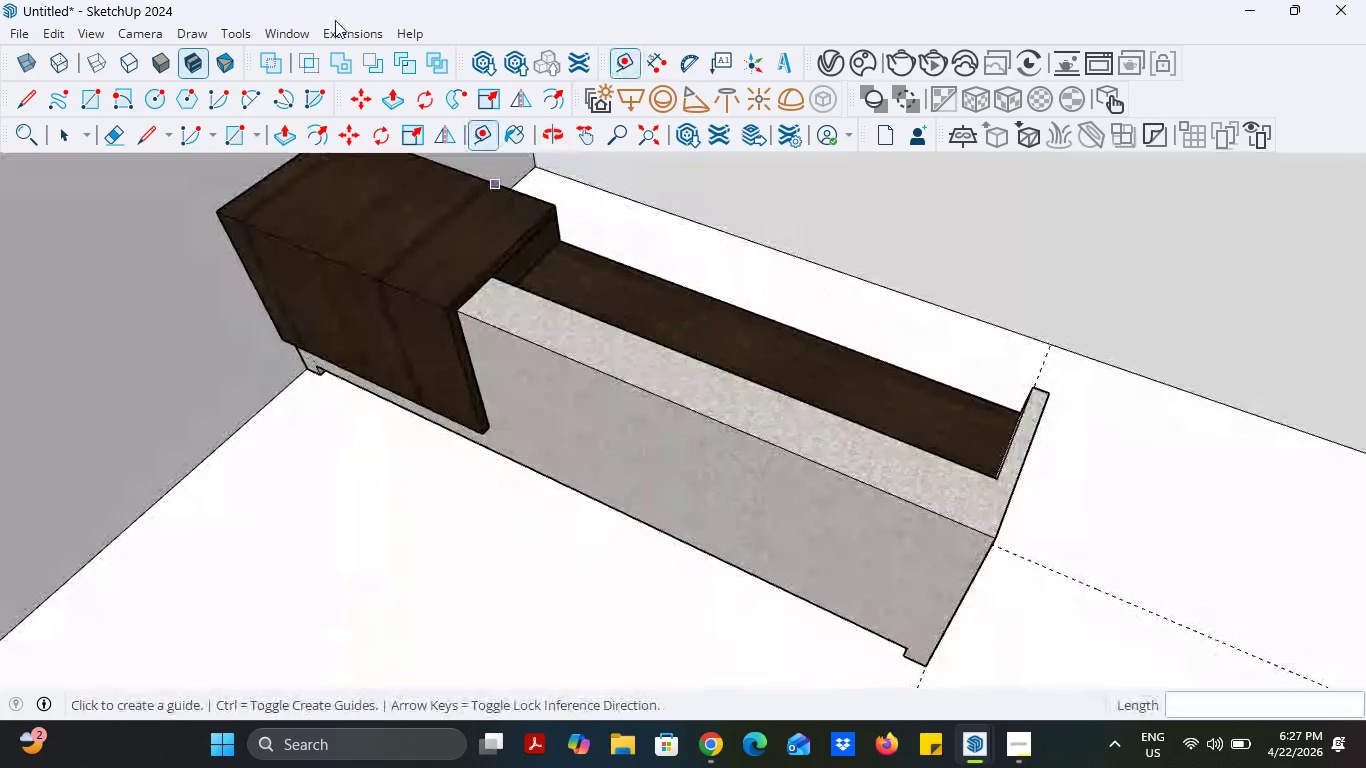 
left_click([351, 32])
 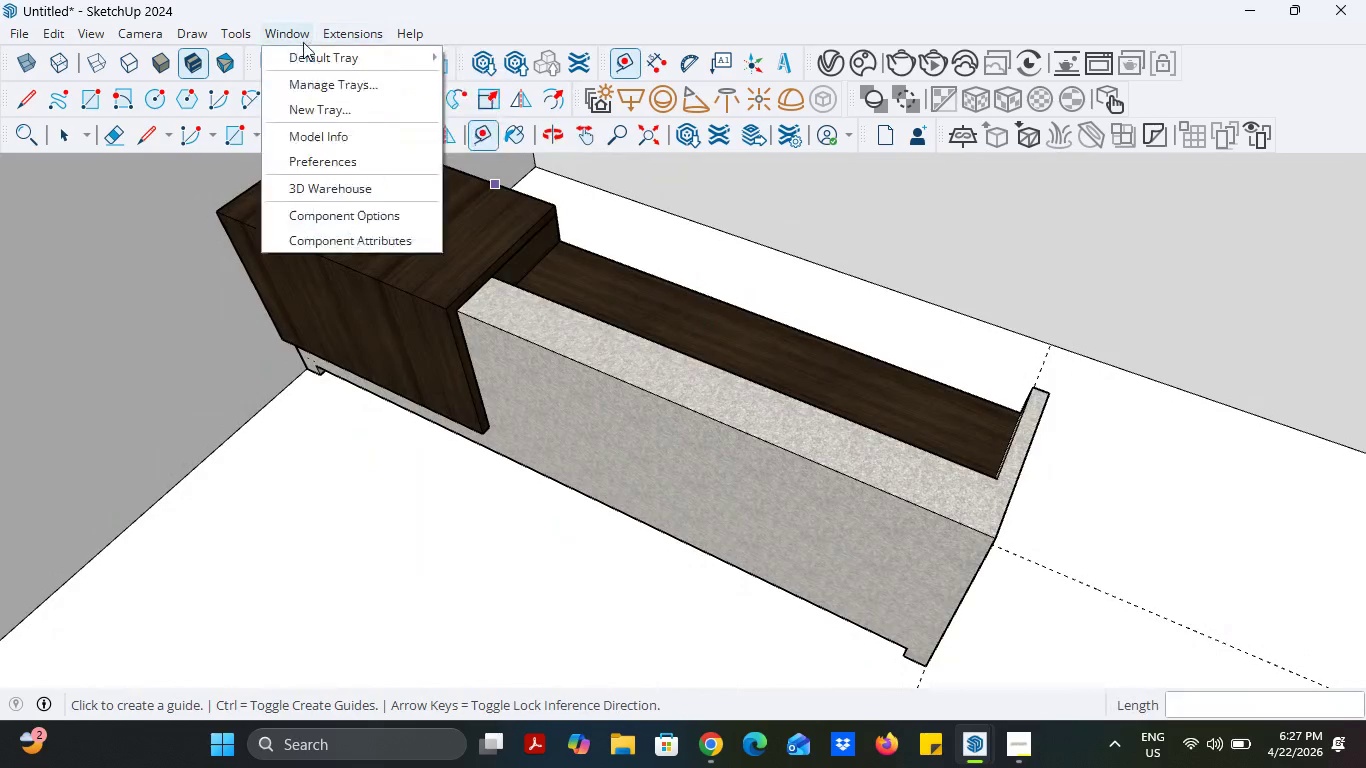 
left_click([303, 42])
 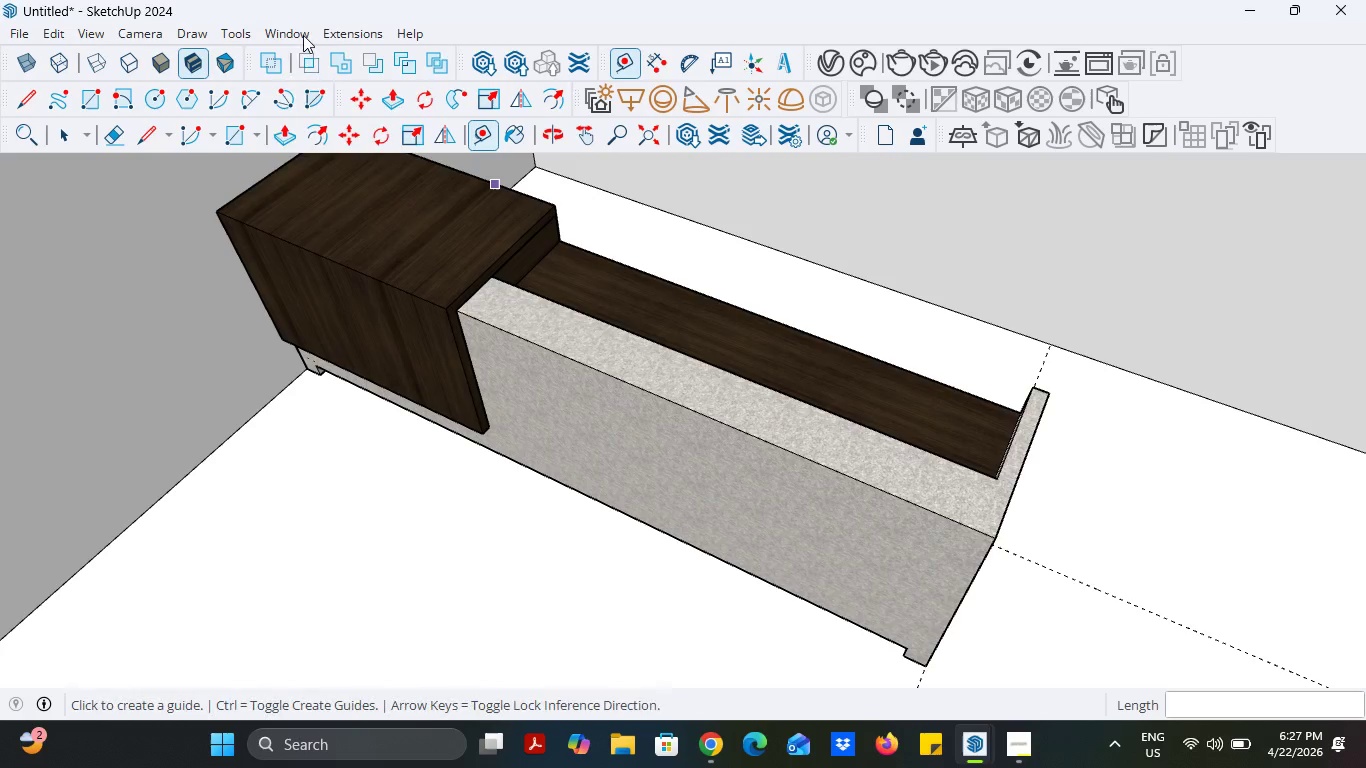 
left_click([303, 35])
 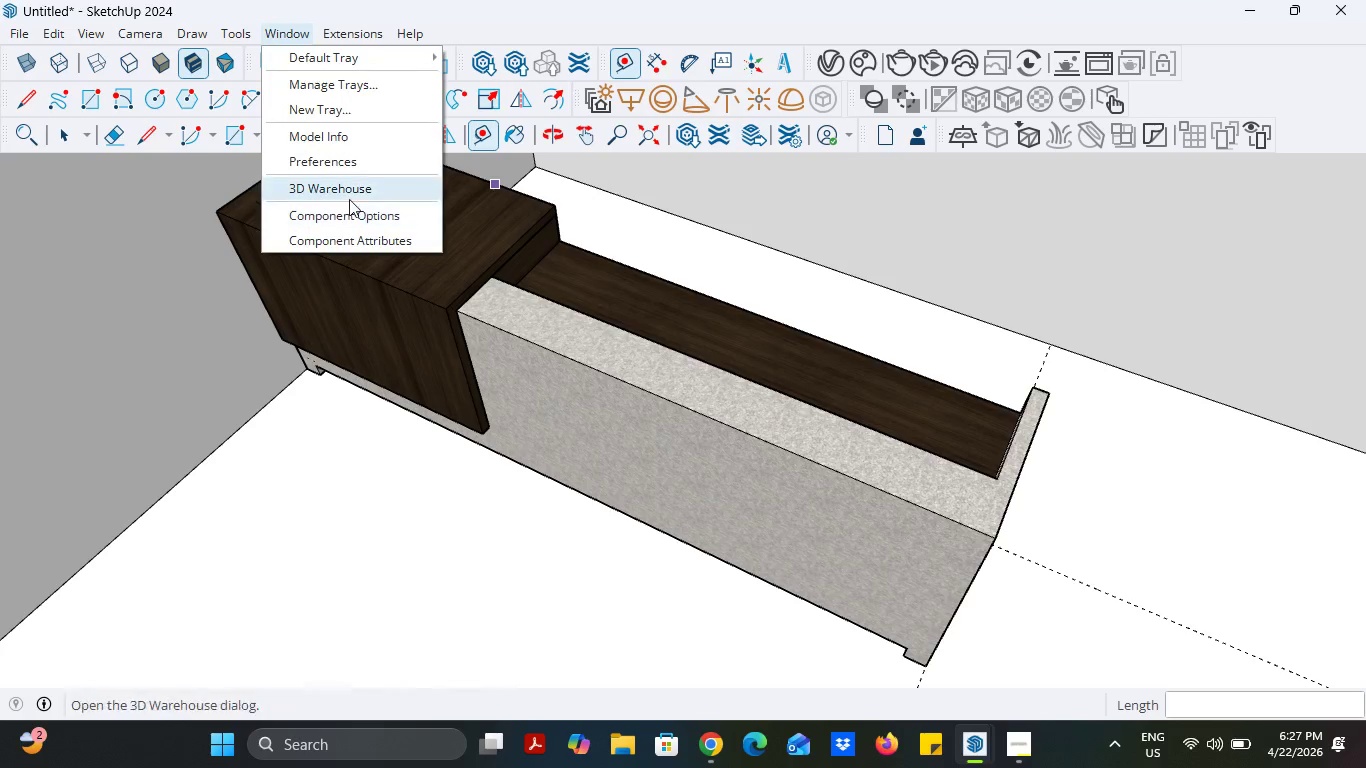 
left_click([349, 199])
 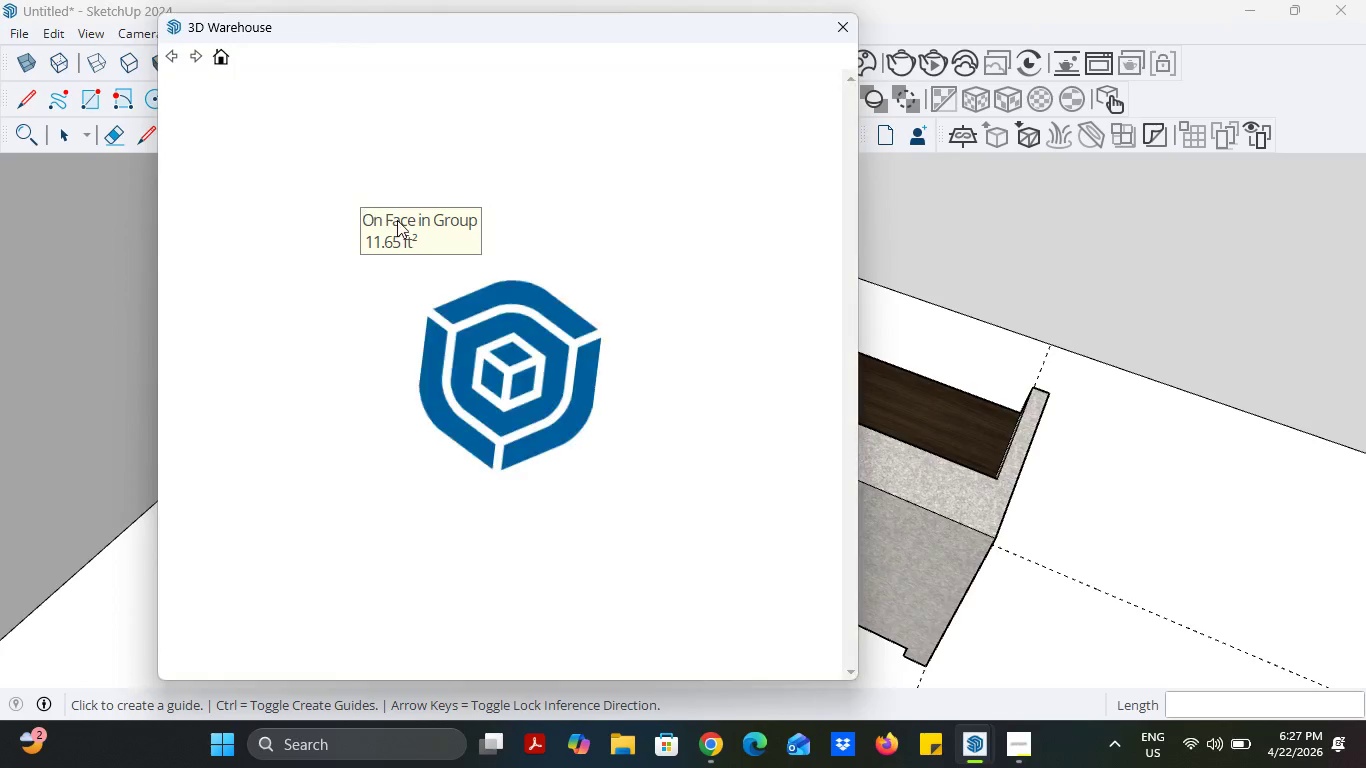 
mouse_move([386, 168])
 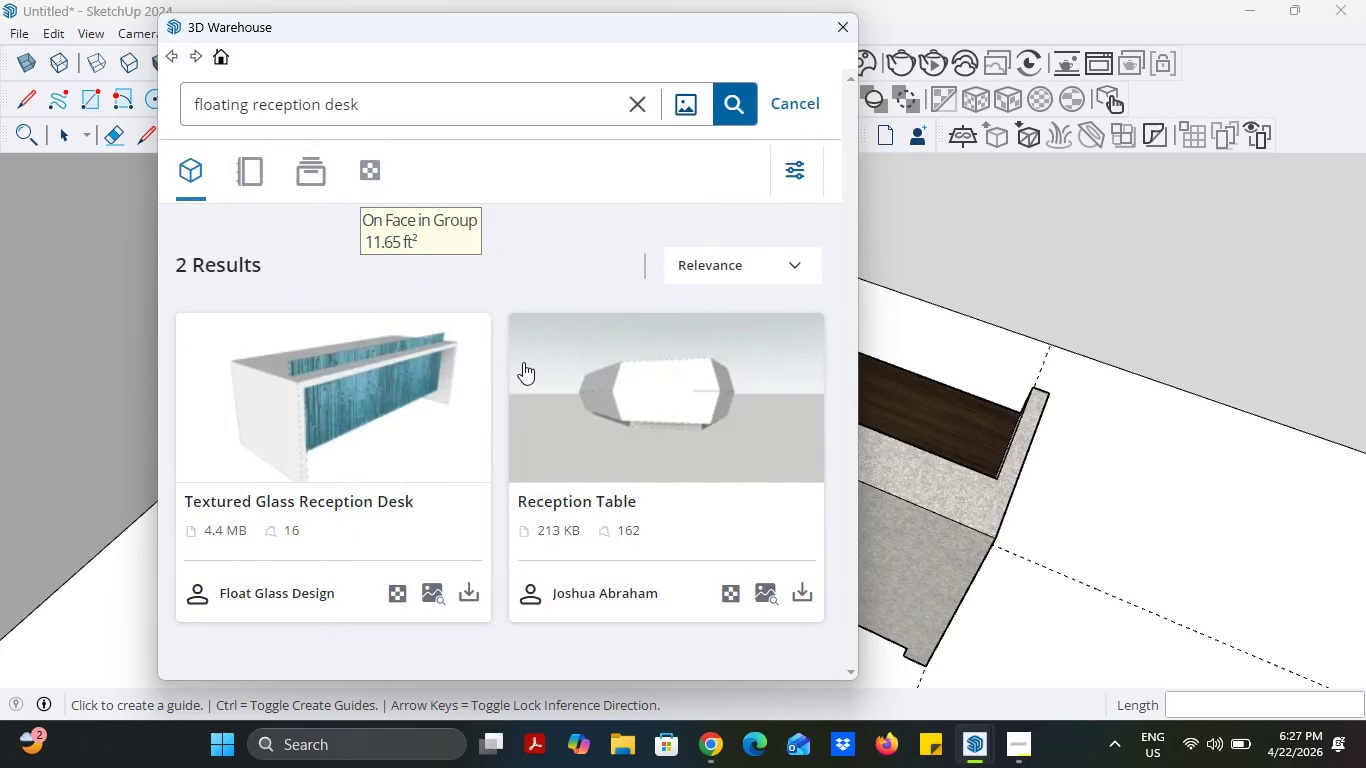 
scroll: coordinate [466, 374], scroll_direction: down, amount: 13.0
 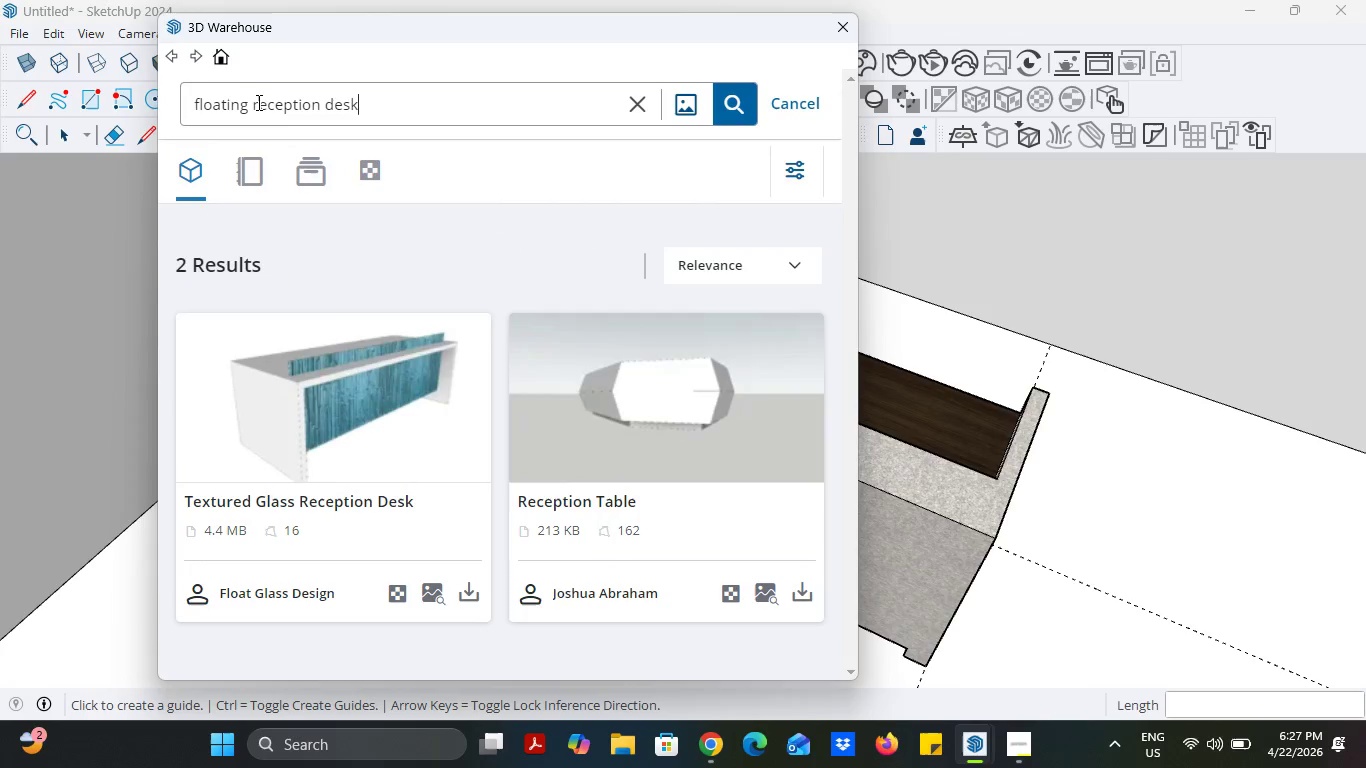 
left_click_drag(start_coordinate=[253, 102], to_coordinate=[128, 92])
 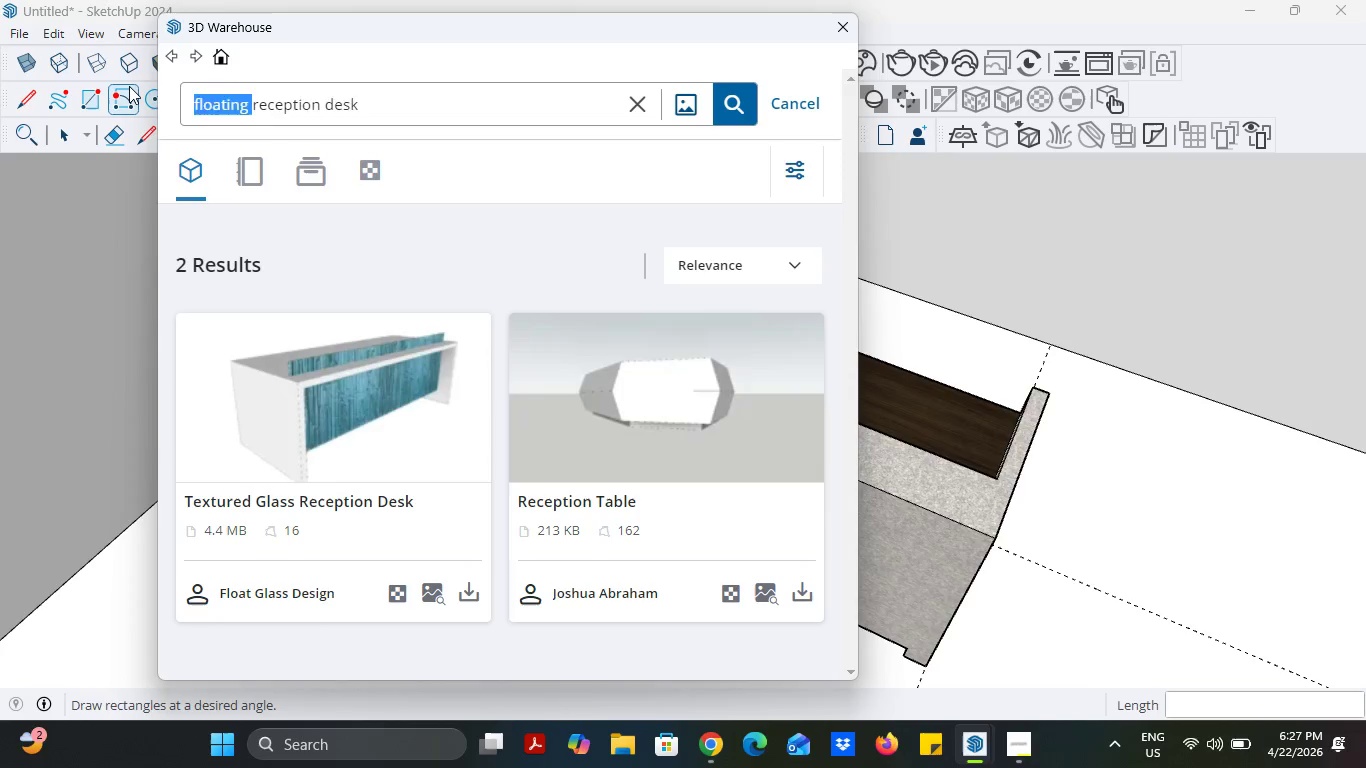 
key(Backspace)
 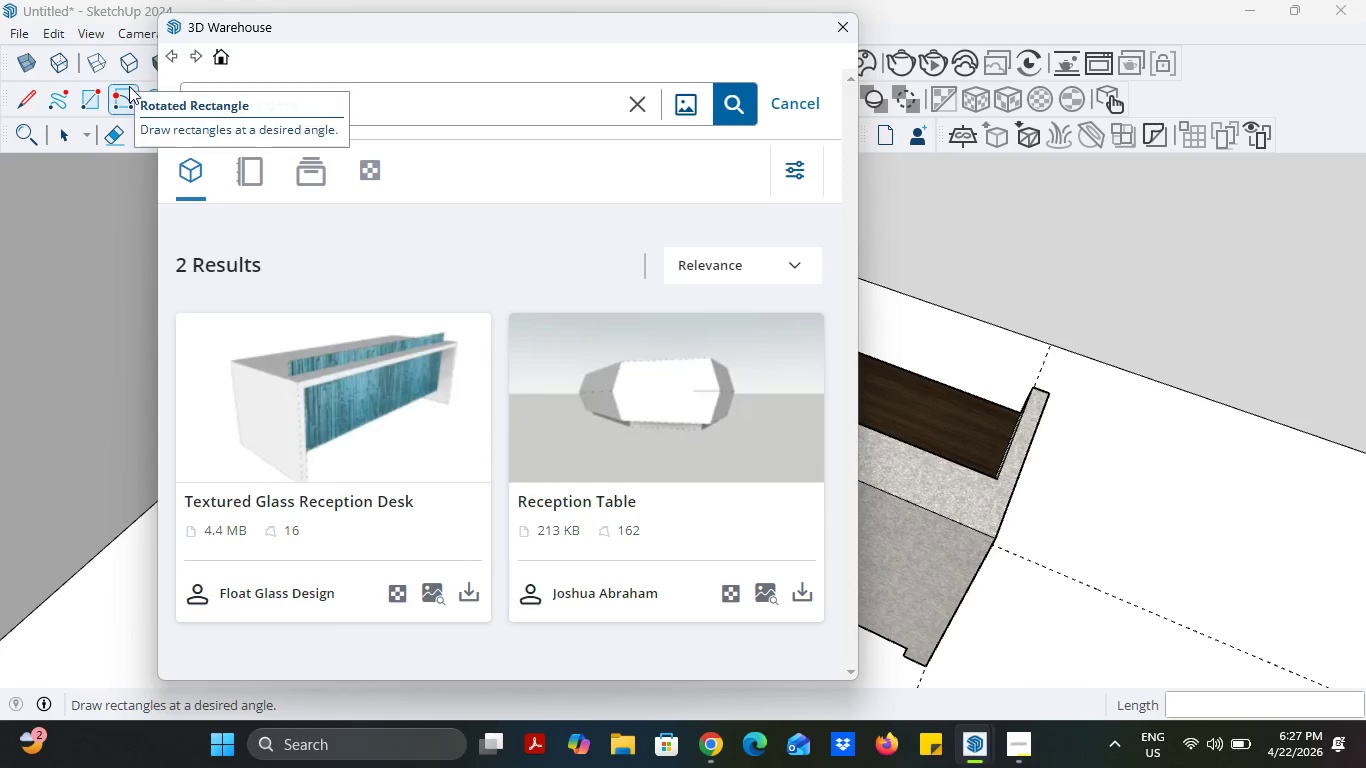 
key(Enter)
 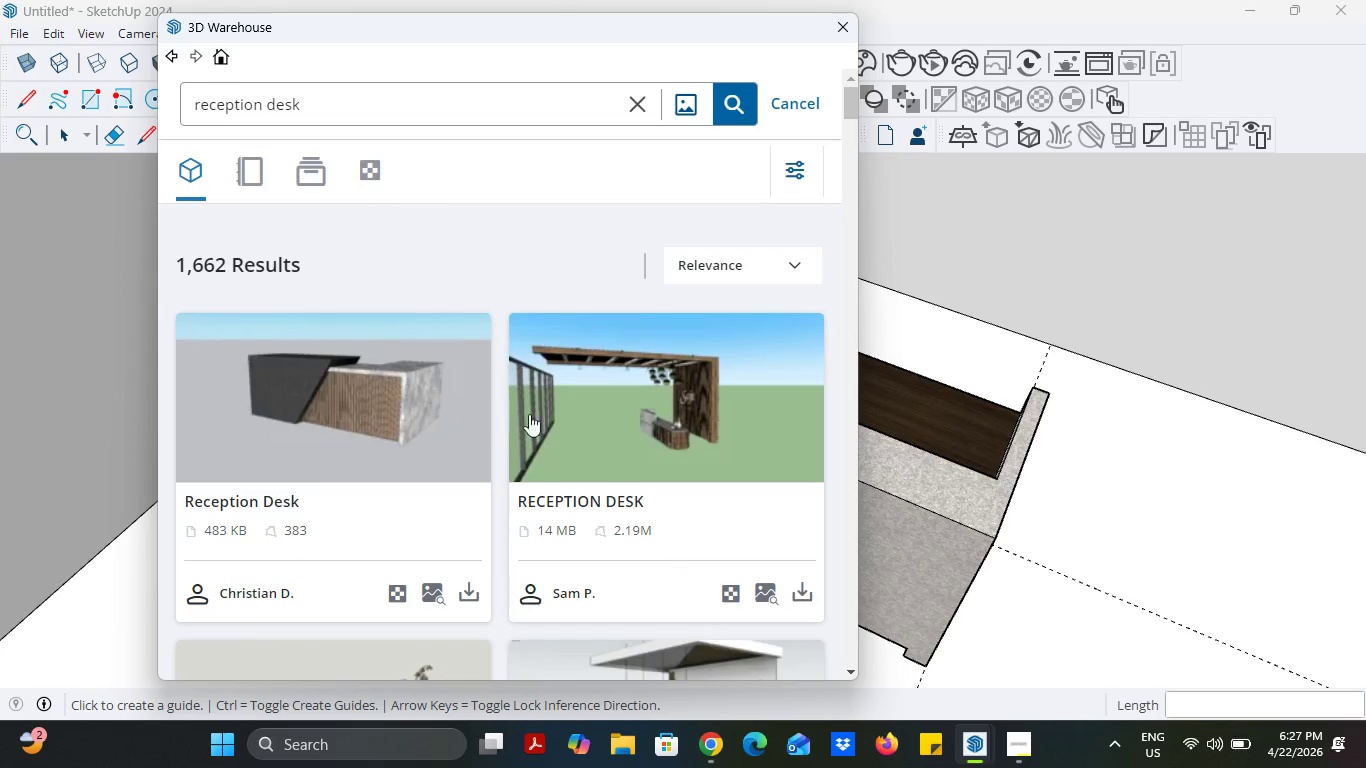 
scroll: coordinate [493, 427], scroll_direction: down, amount: 11.0
 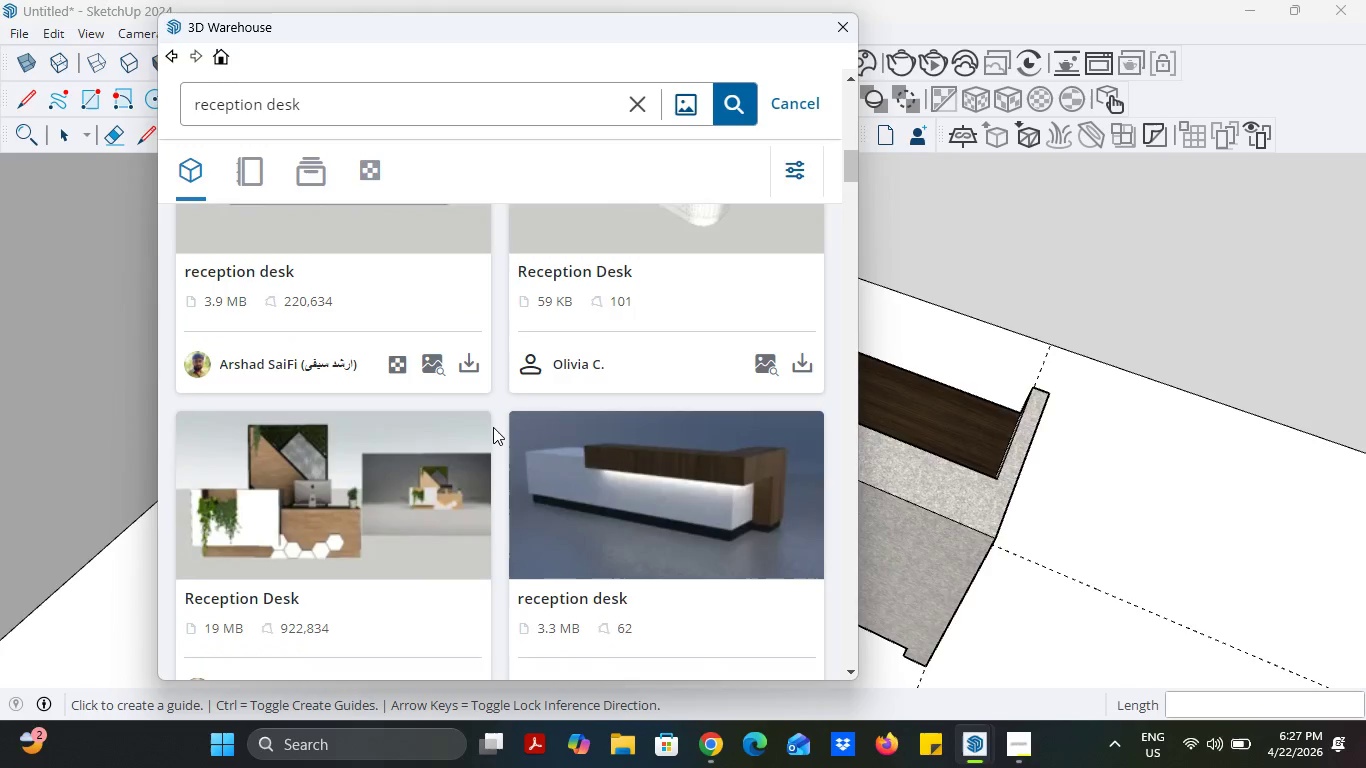 
scroll: coordinate [493, 427], scroll_direction: down, amount: 16.0
 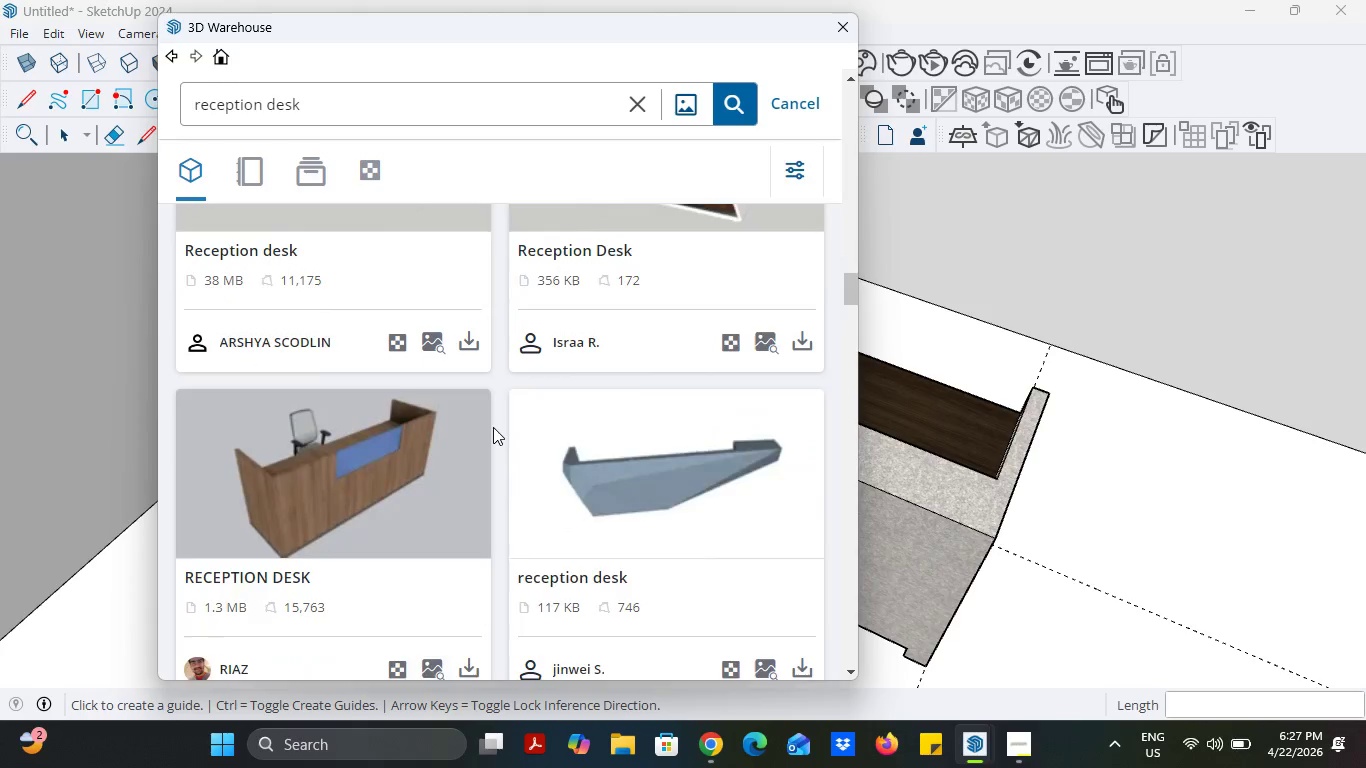 
scroll: coordinate [494, 431], scroll_direction: down, amount: 15.0
 